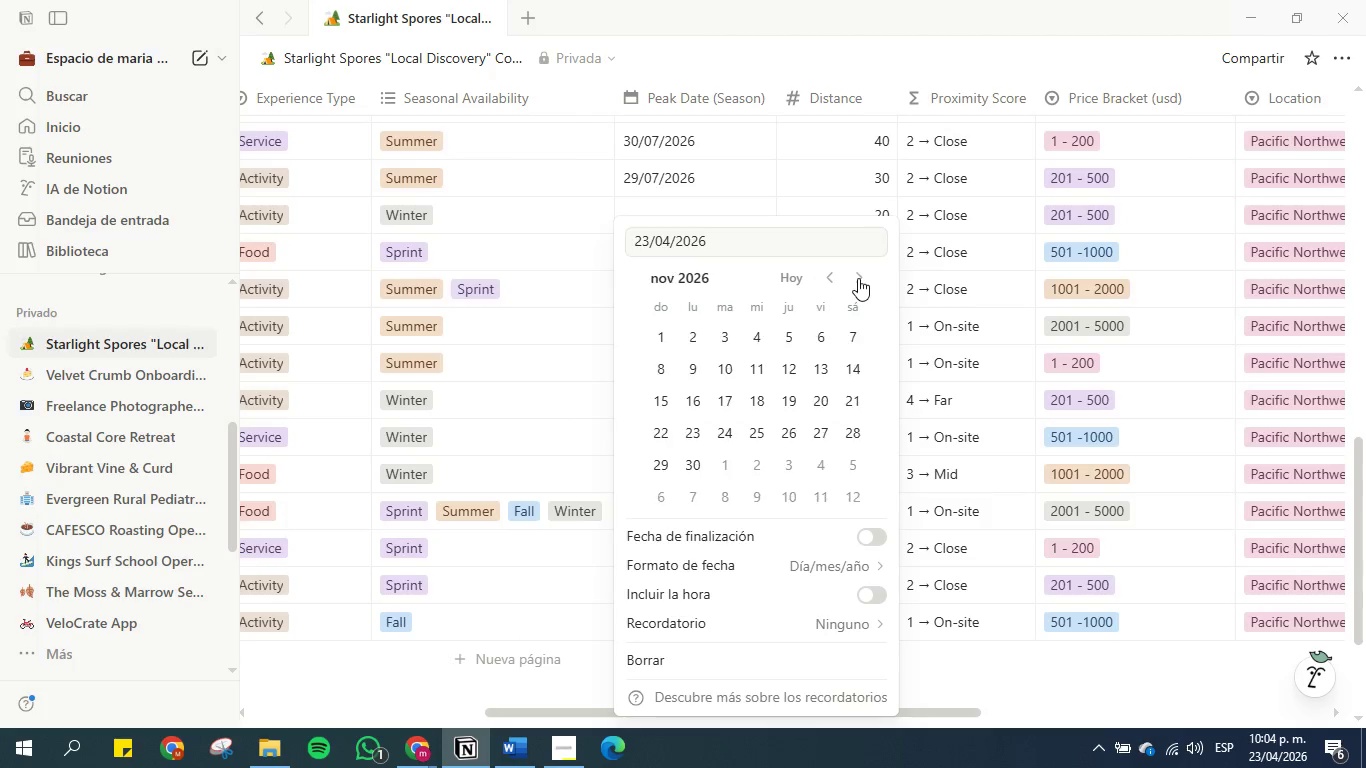 
double_click([858, 278])
 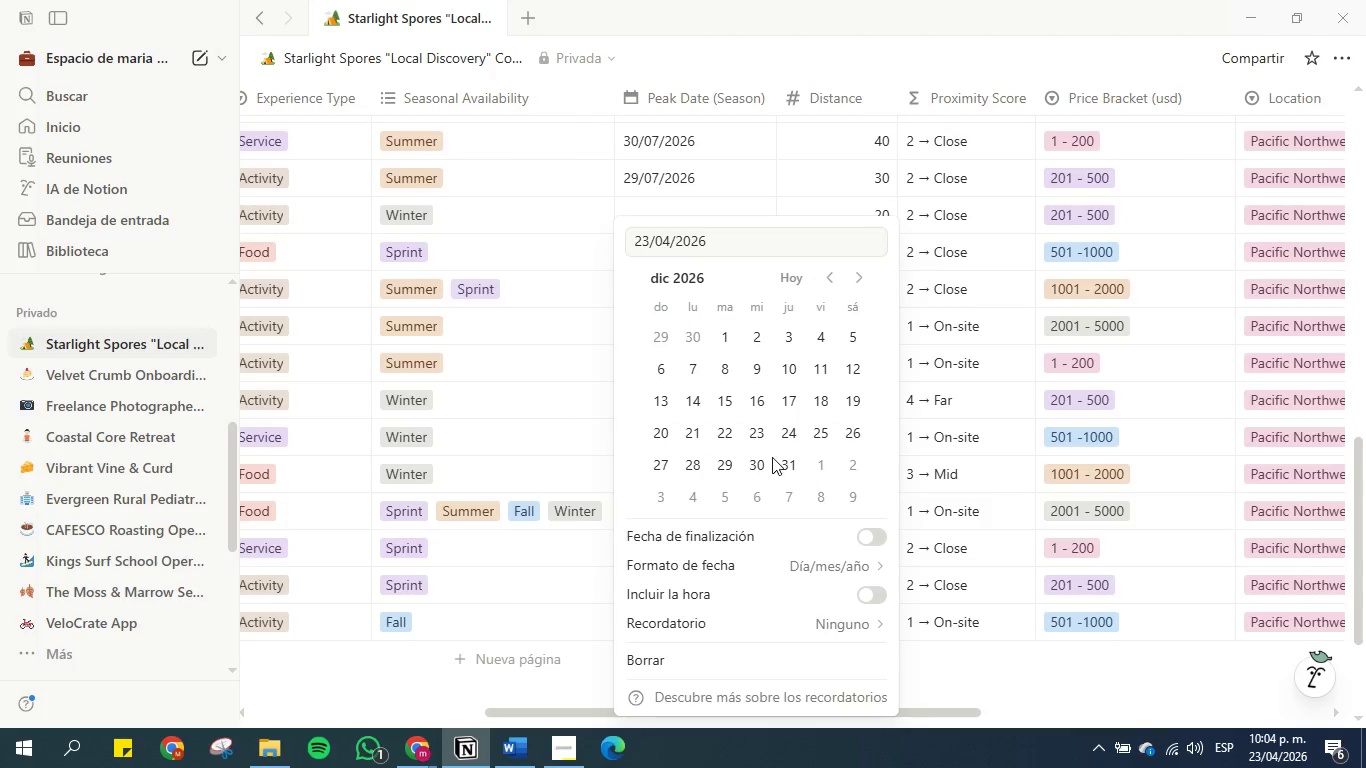 
left_click([765, 463])
 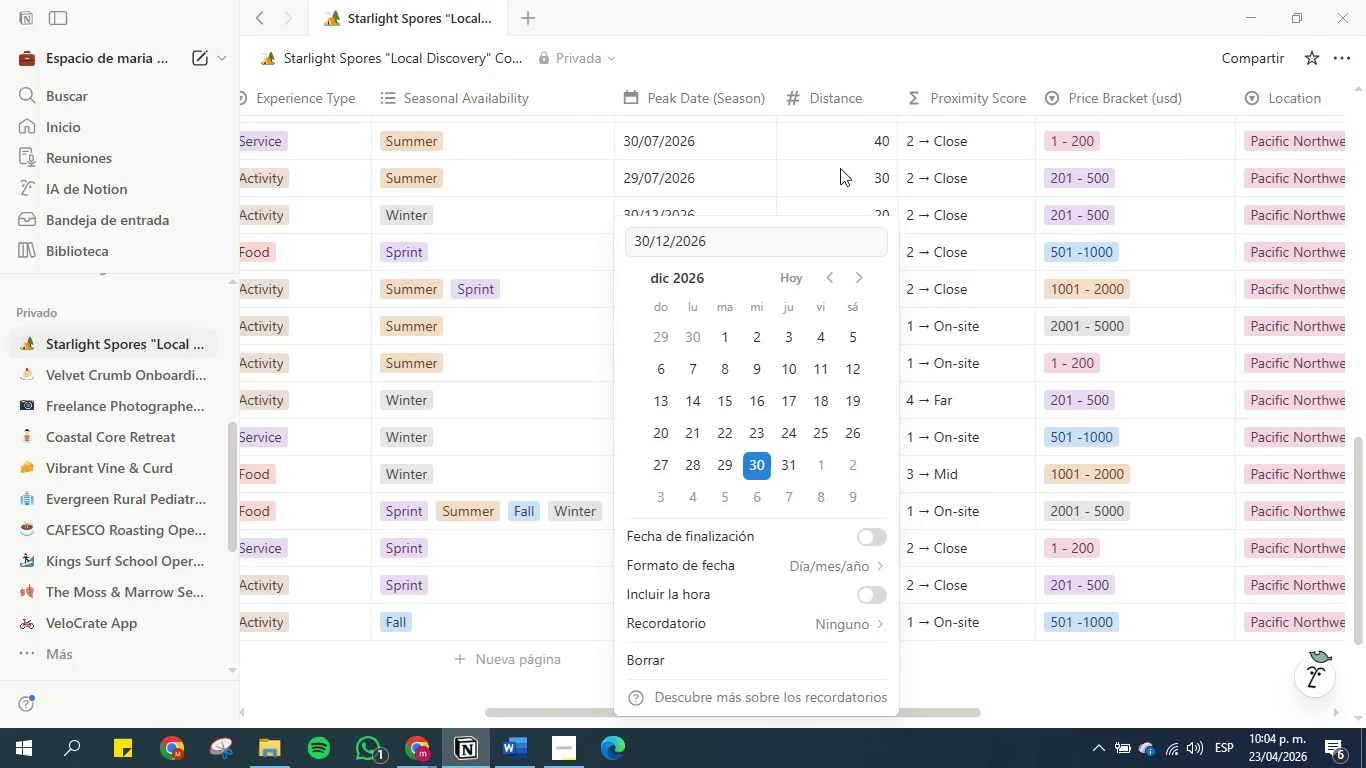 
left_click([840, 164])
 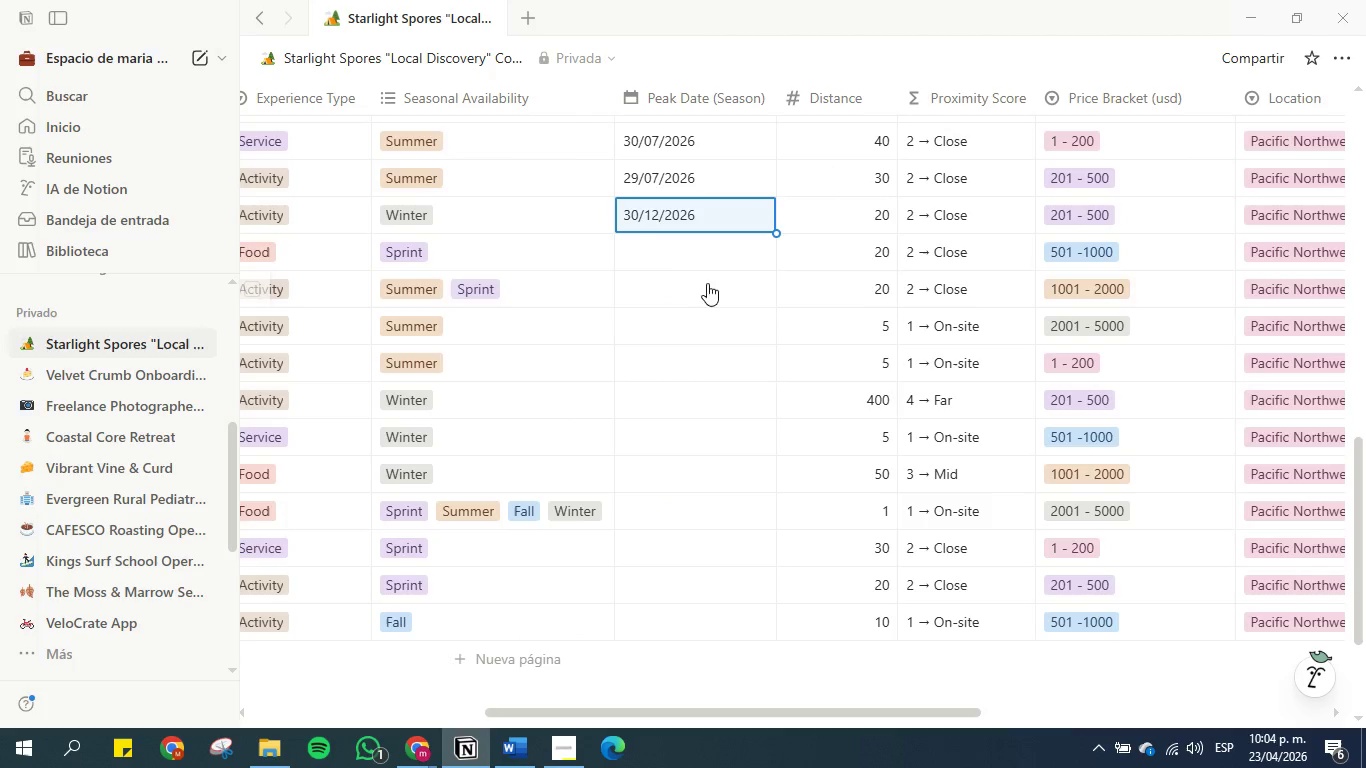 
left_click([685, 257])
 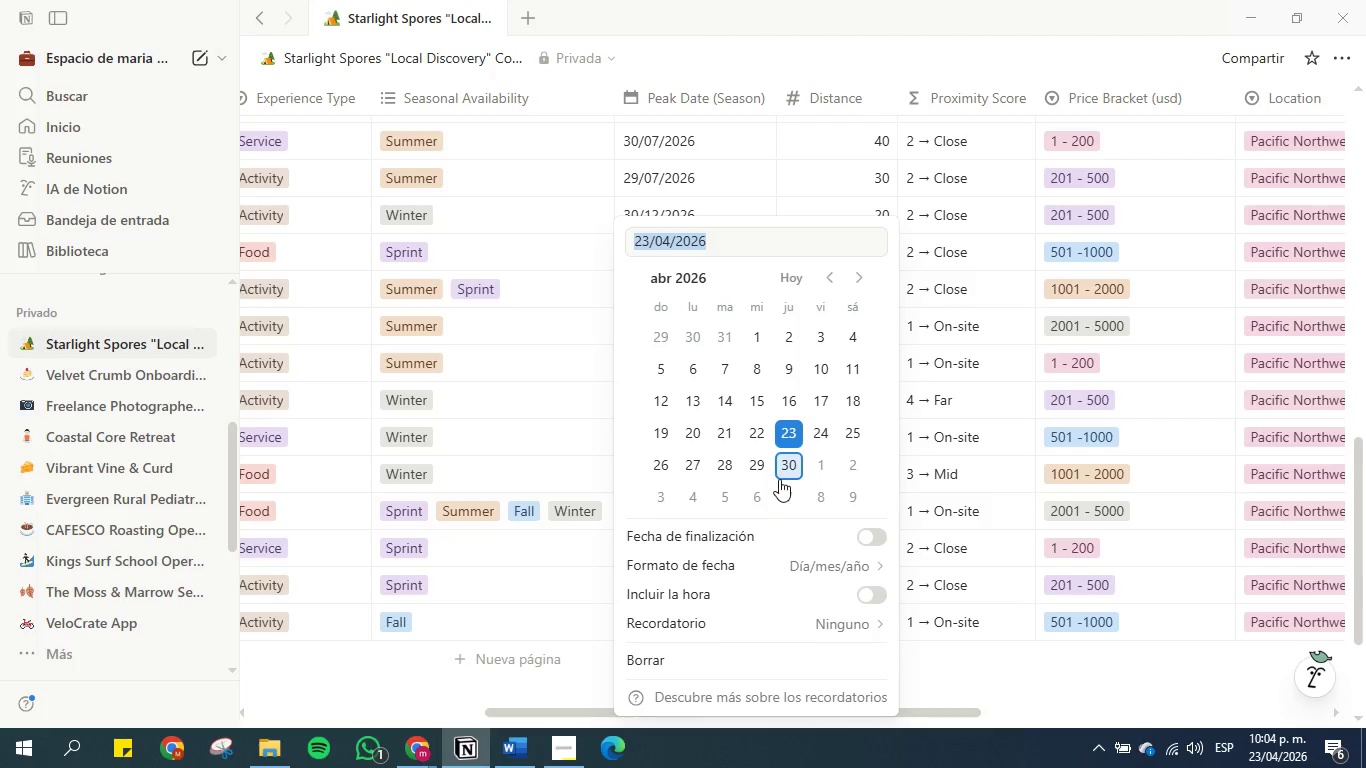 
left_click([792, 461])
 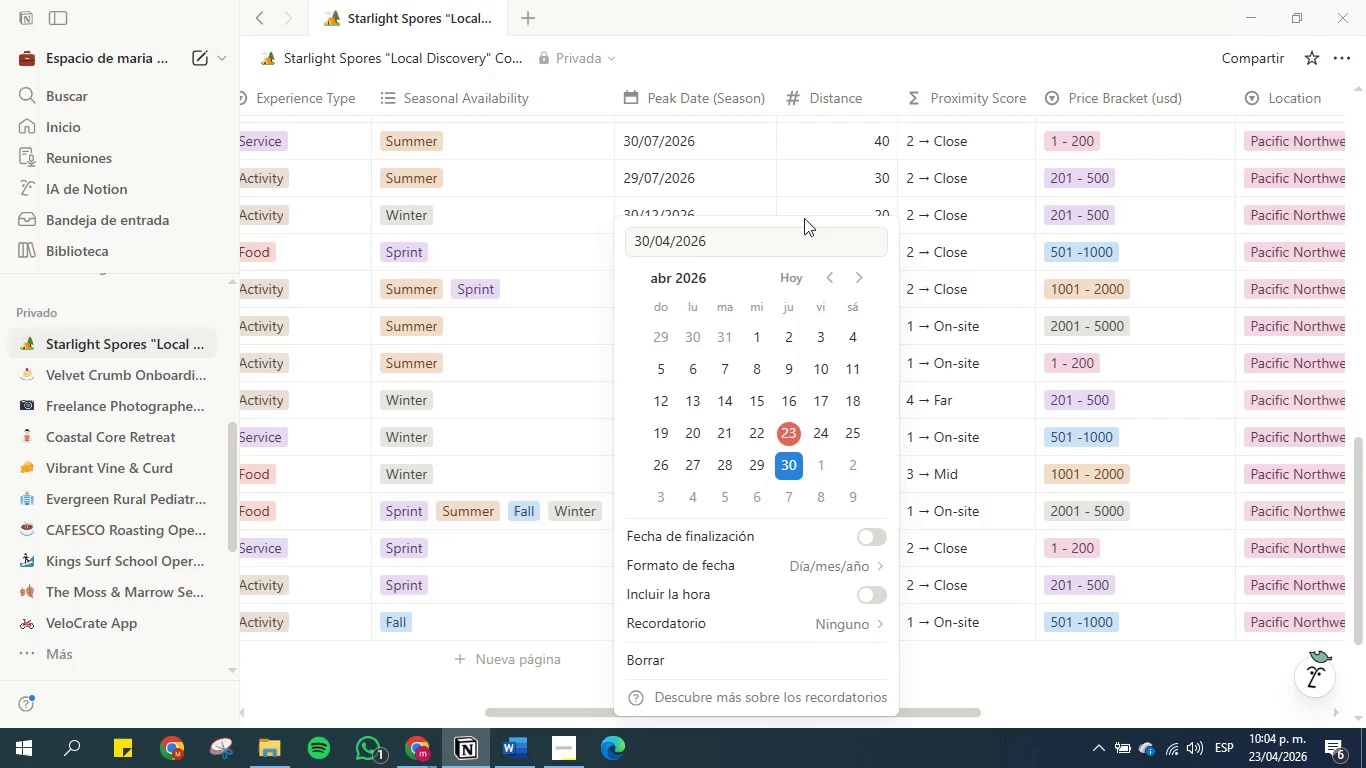 
left_click([804, 195])
 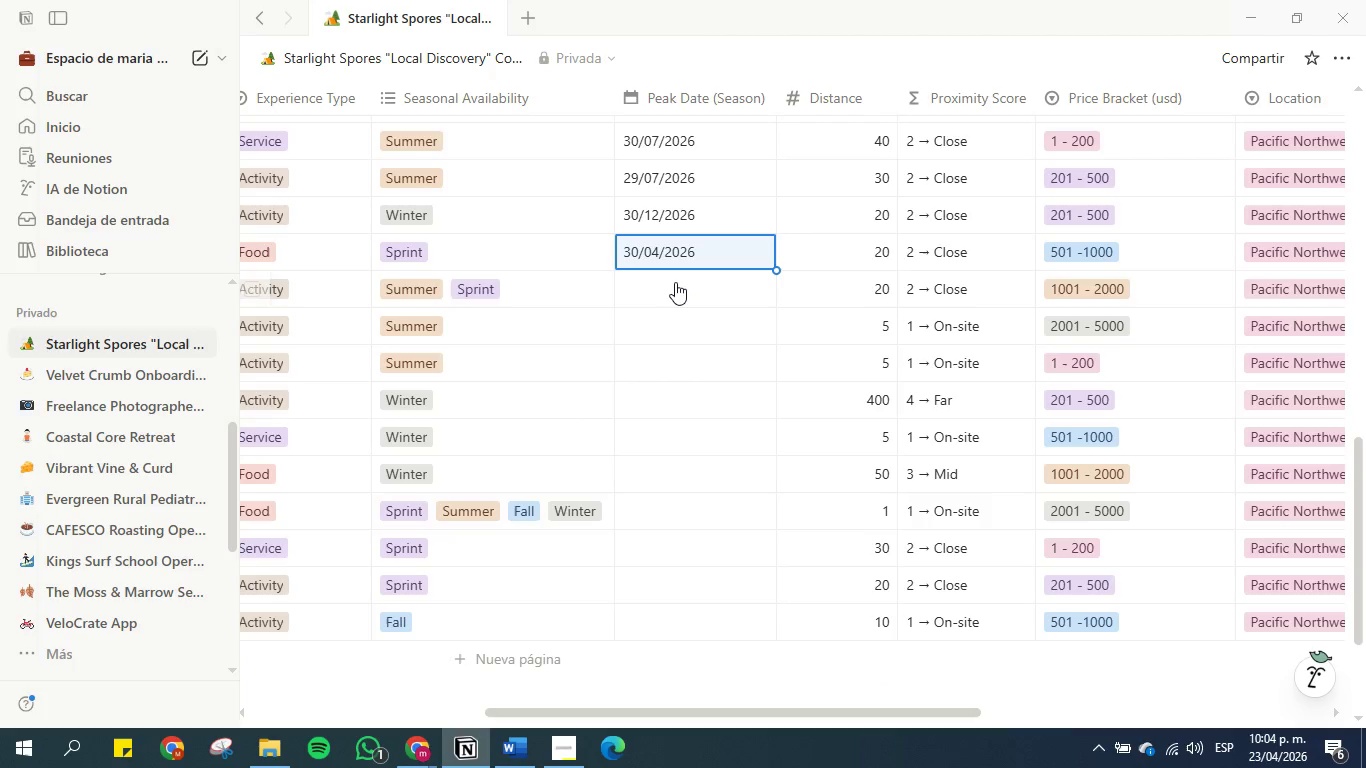 
left_click([675, 282])
 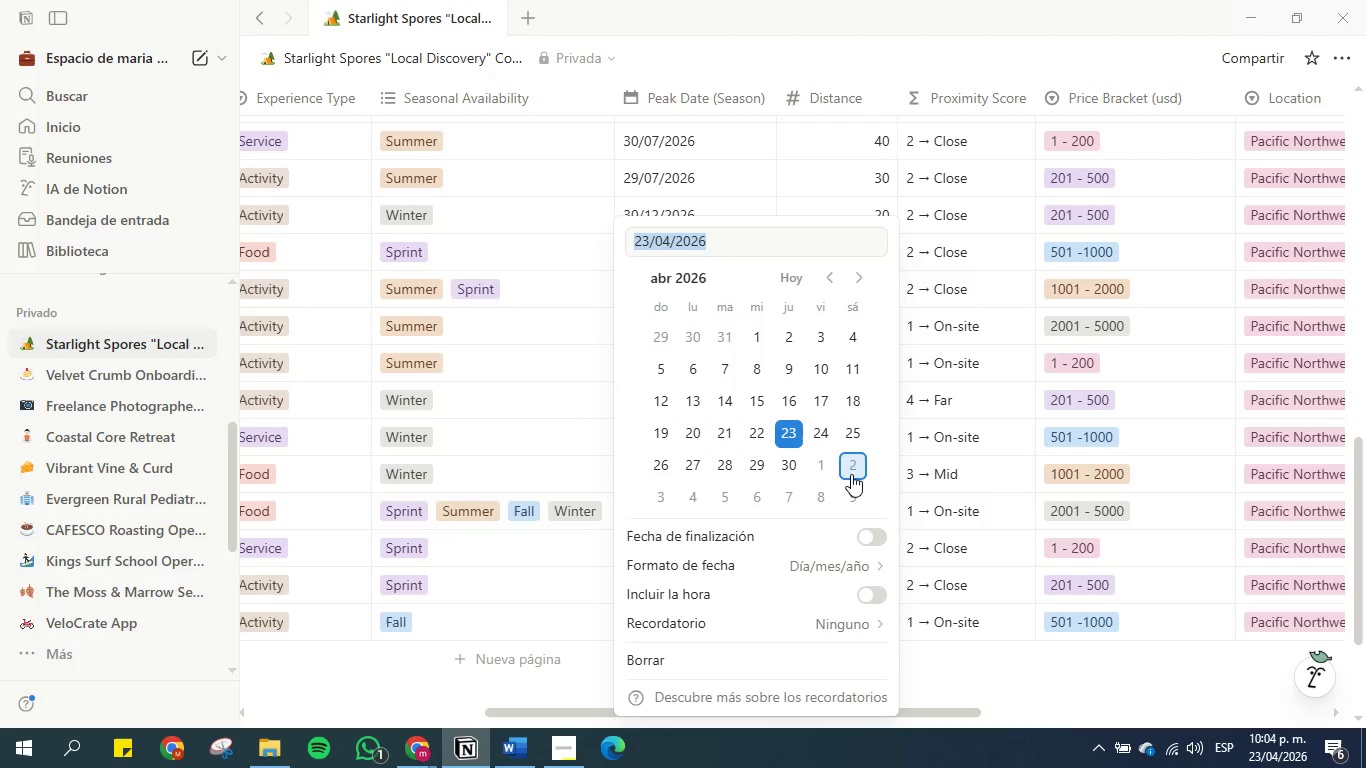 
left_click([728, 498])
 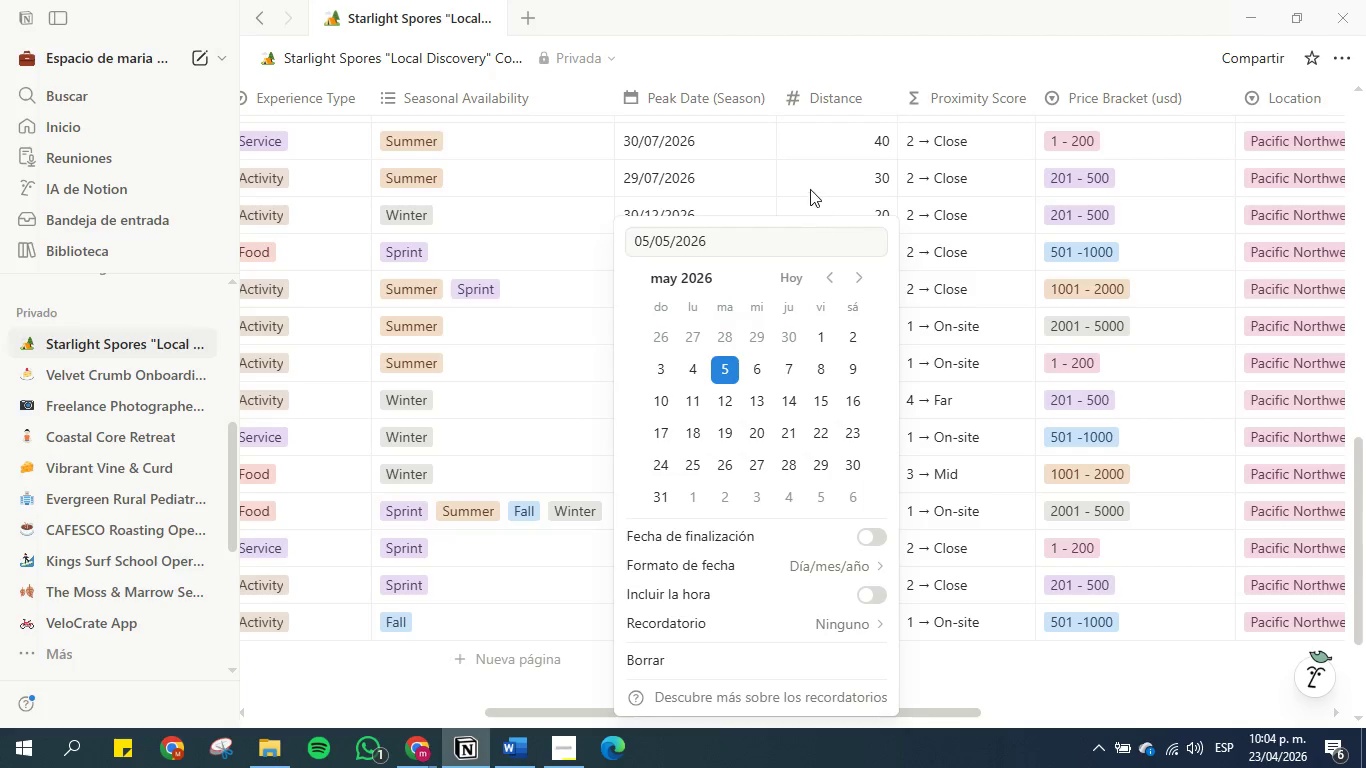 
left_click([810, 189])
 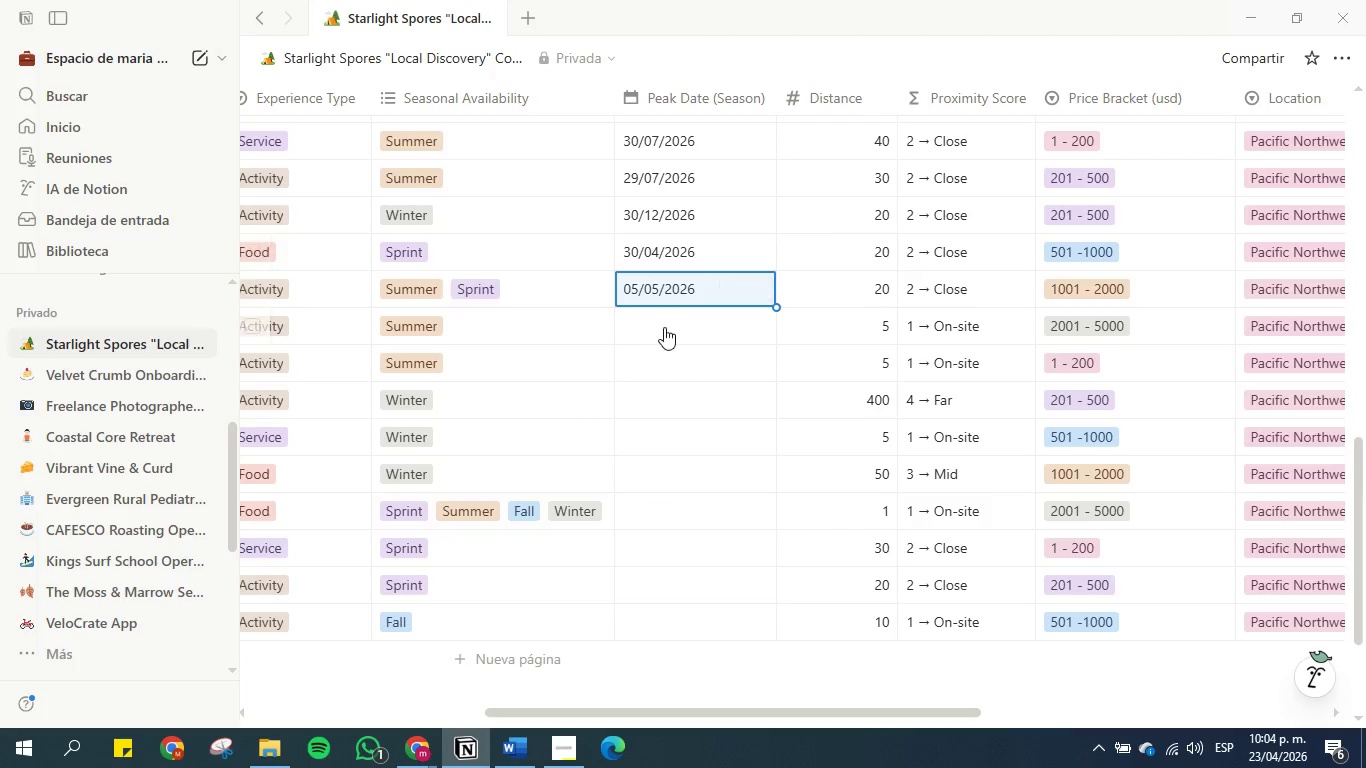 
left_click([664, 327])
 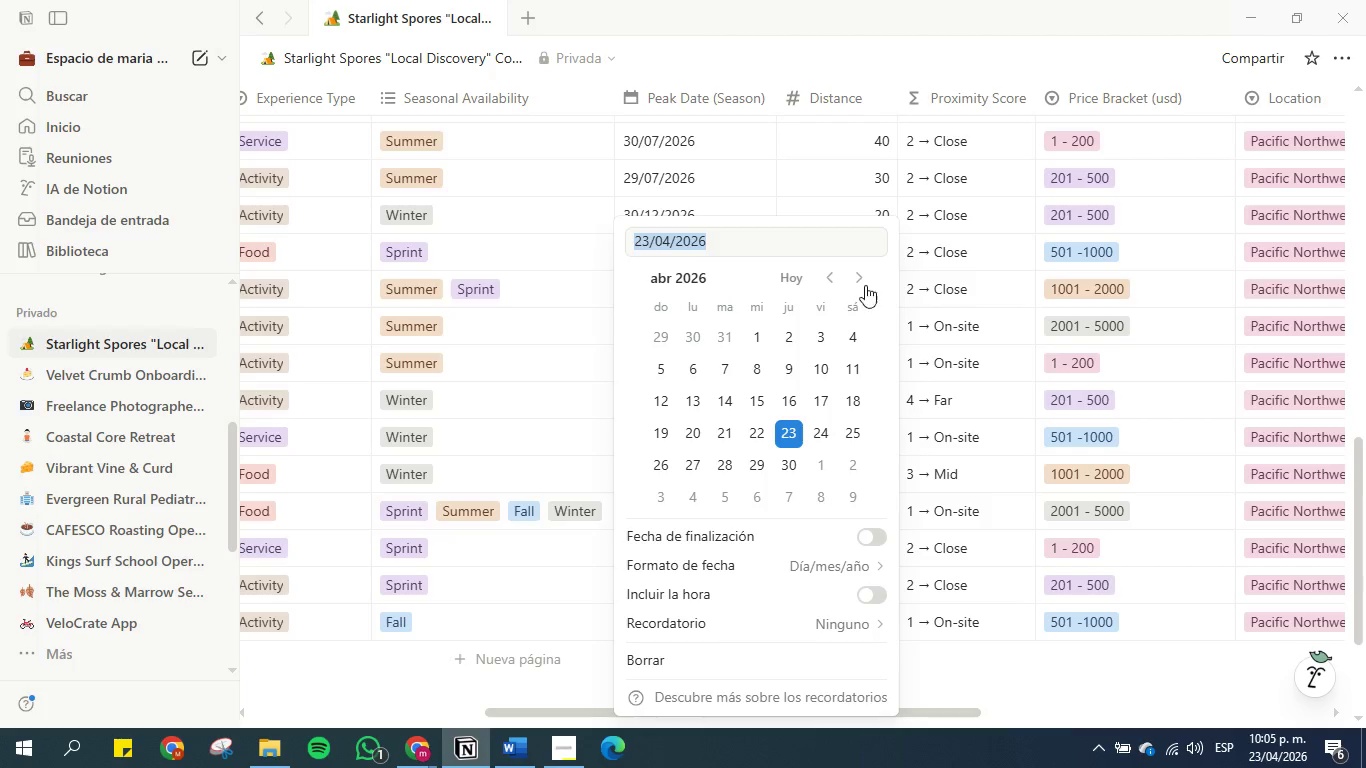 
double_click([859, 275])
 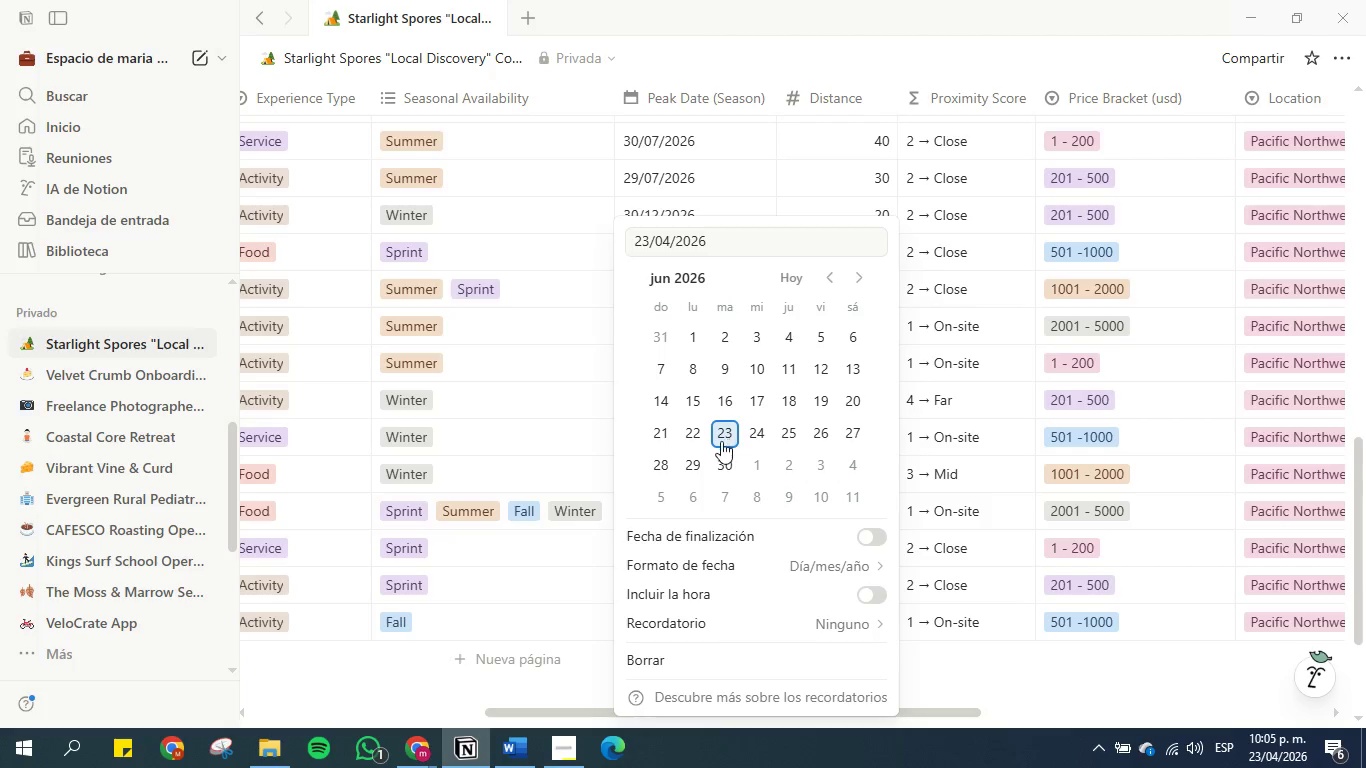 
left_click([727, 467])
 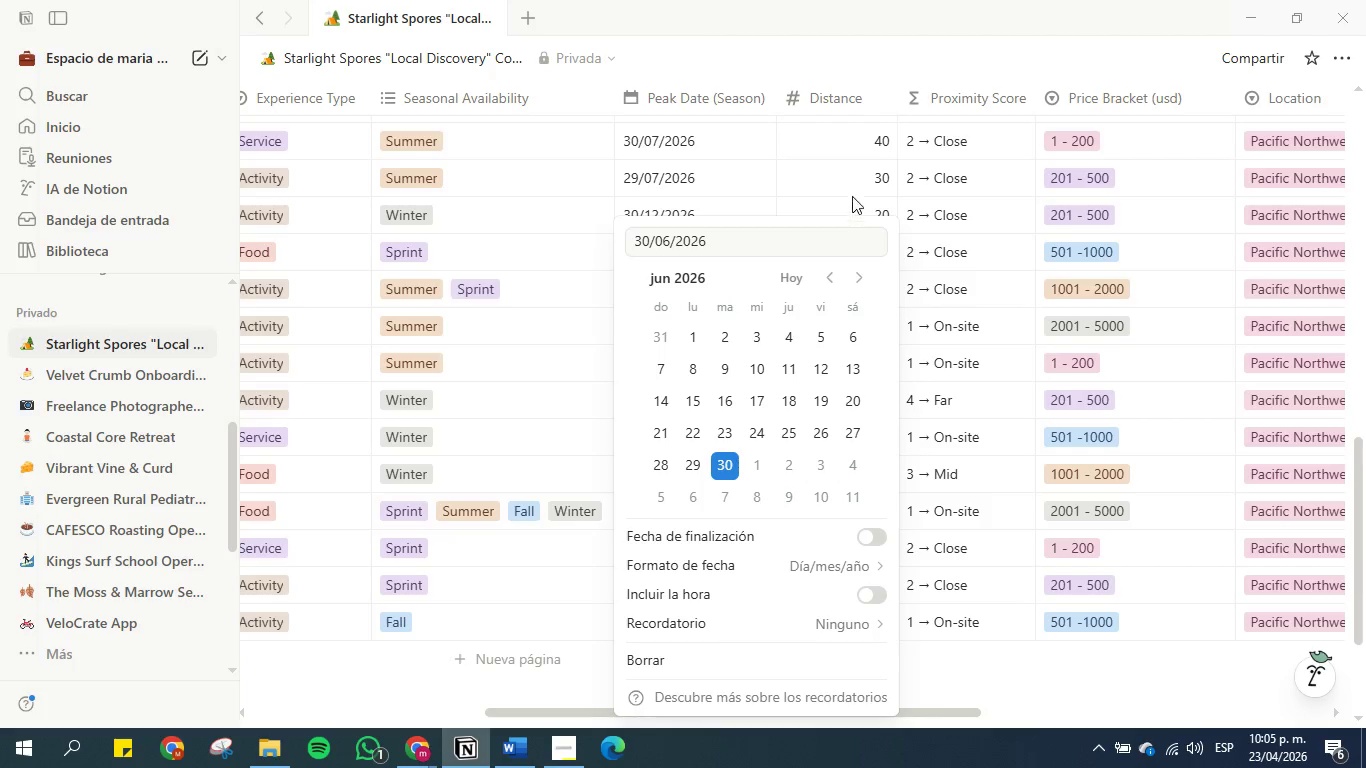 
left_click([841, 181])
 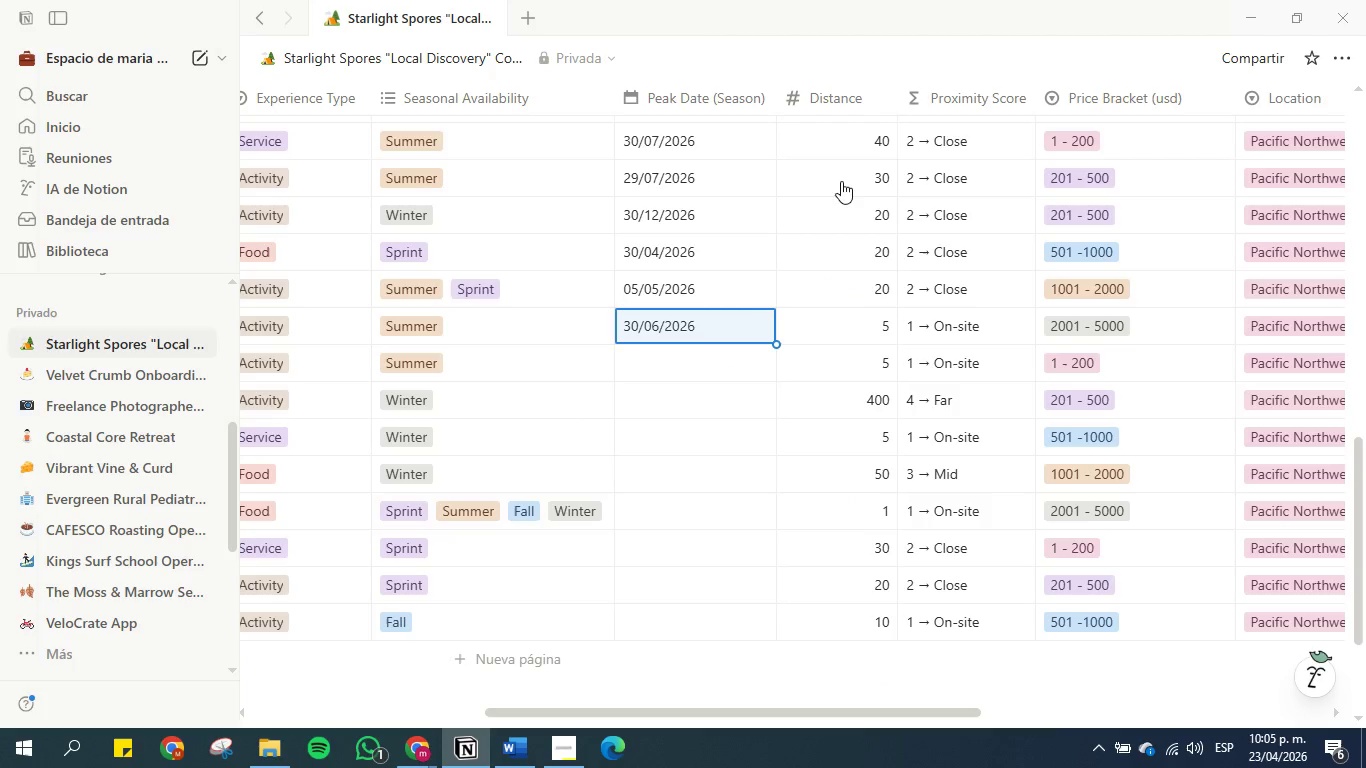 
key(Control+C)
 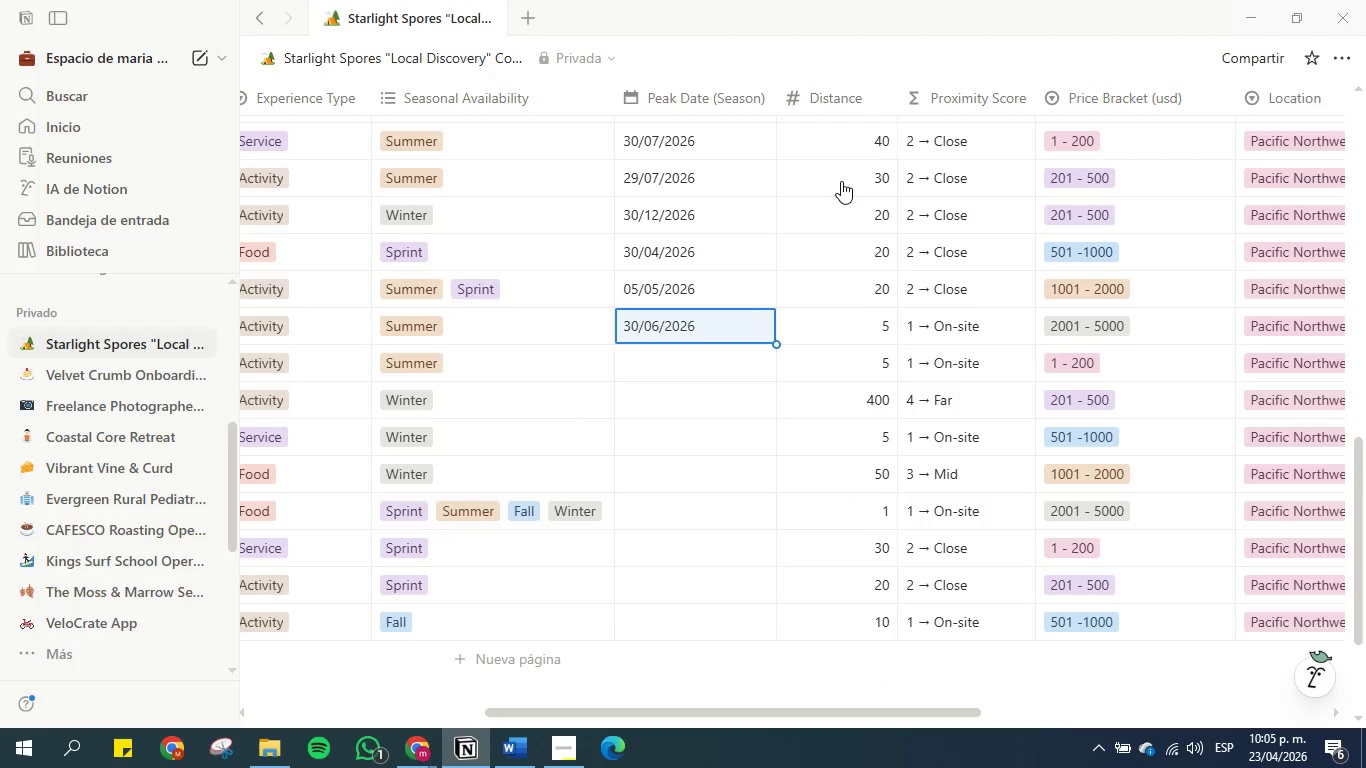 
hold_key(key=ArrowDown, duration=0.61)
 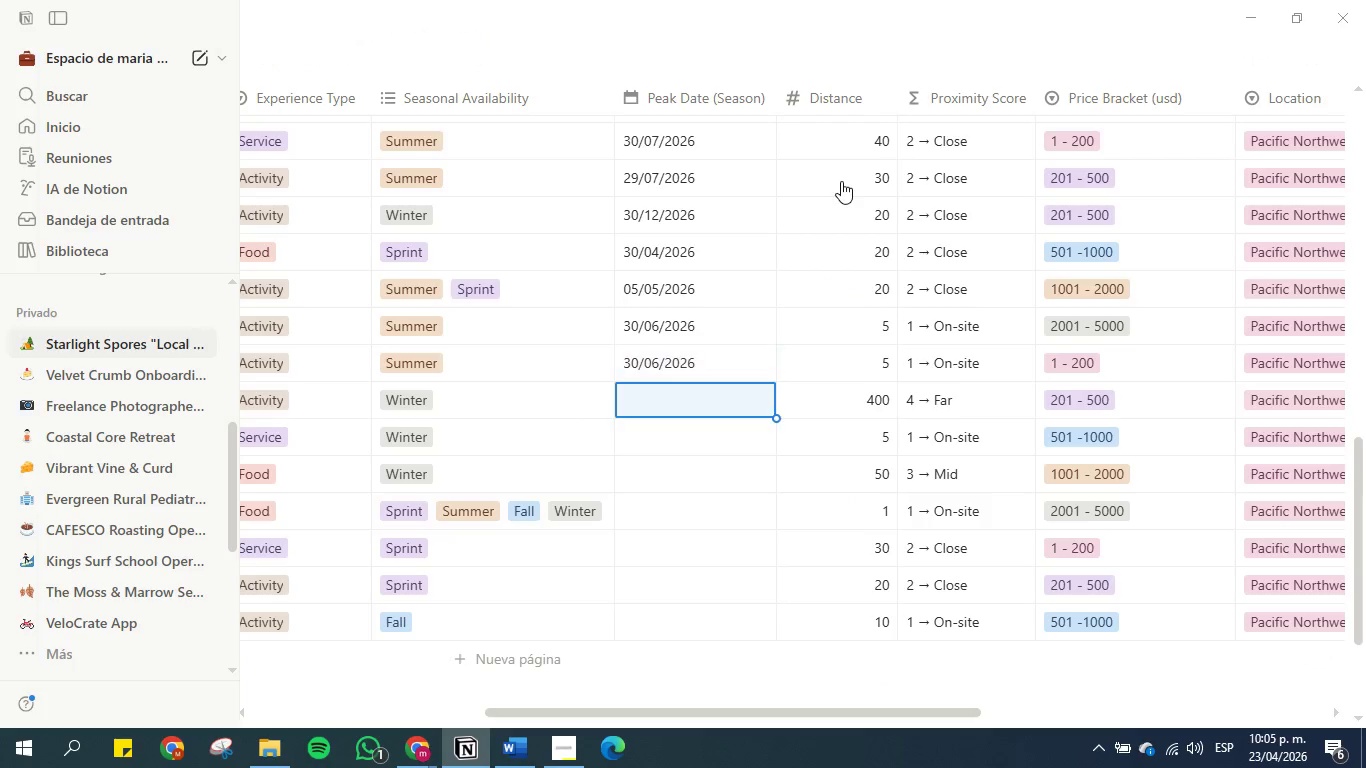 
key(Control+V)
 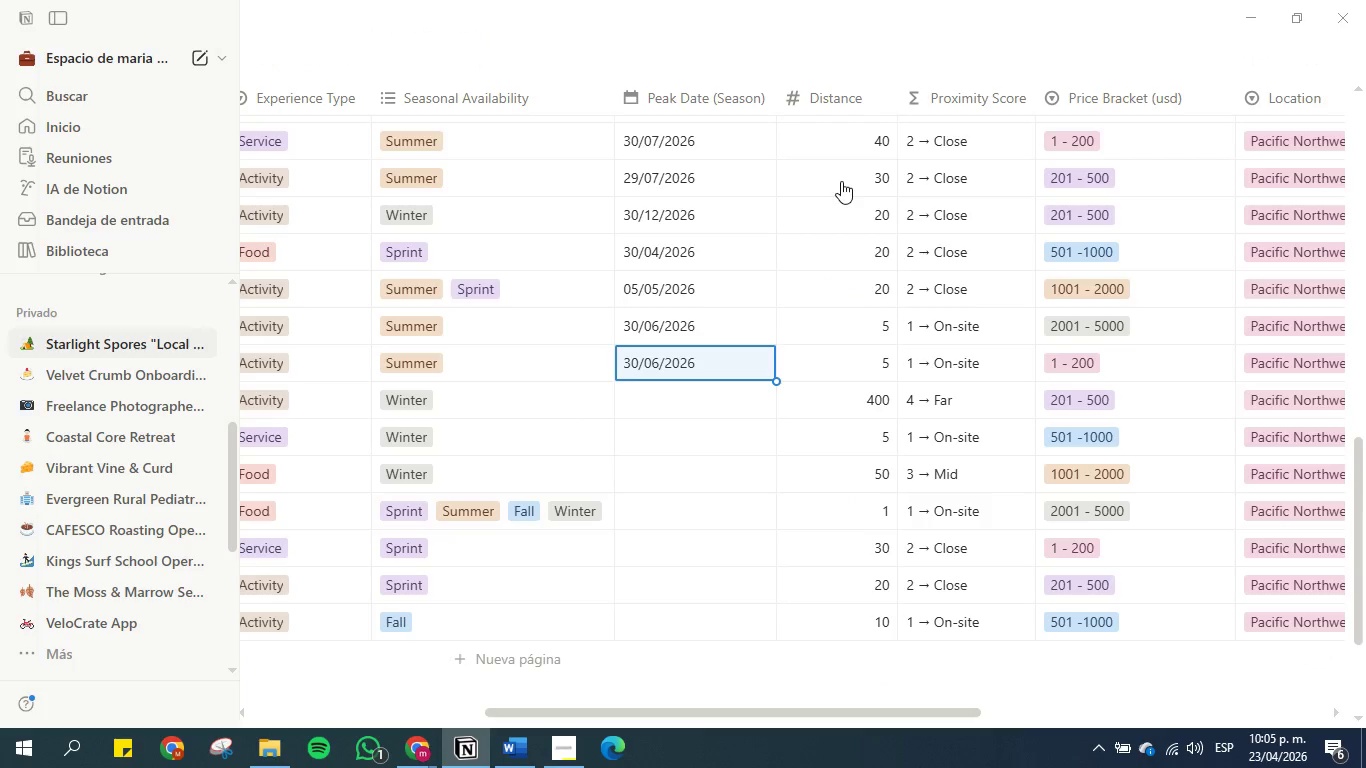 
key(ArrowDown)
 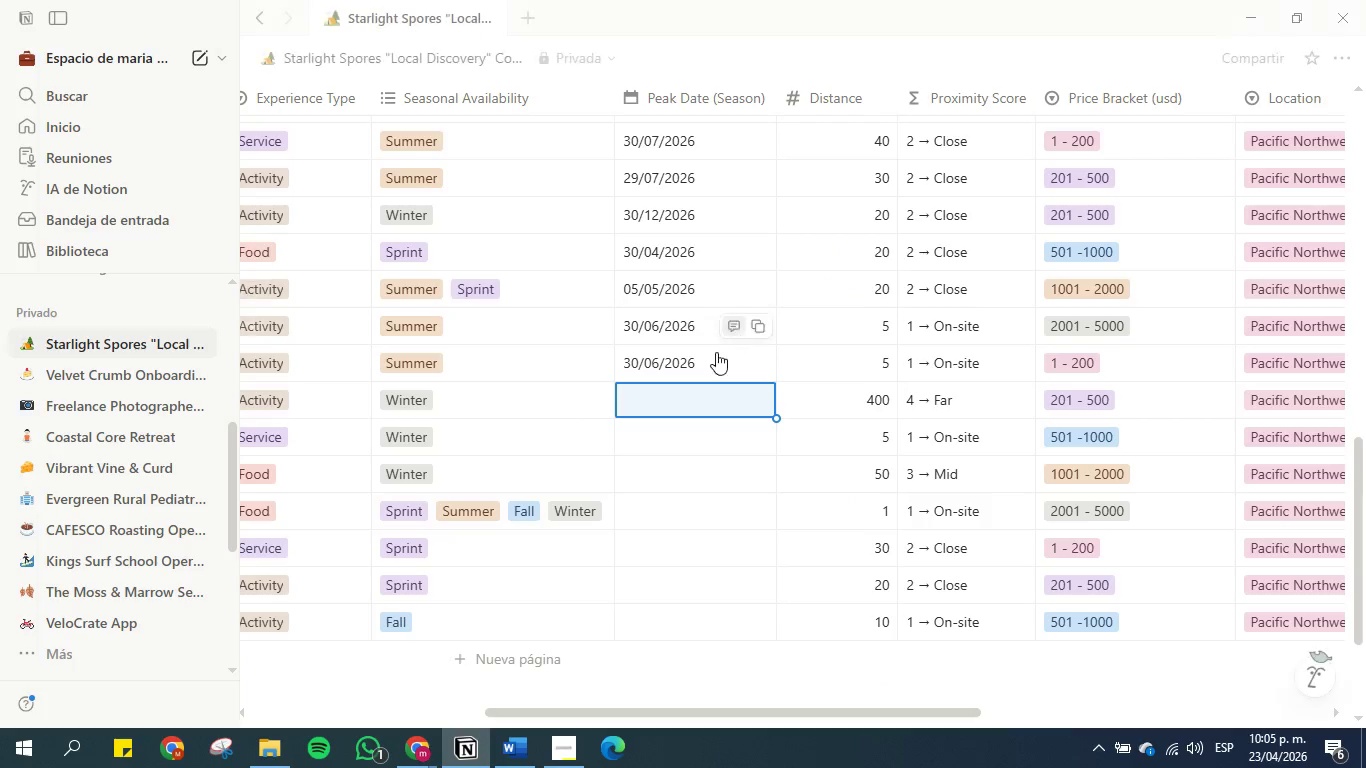 
left_click([673, 412])
 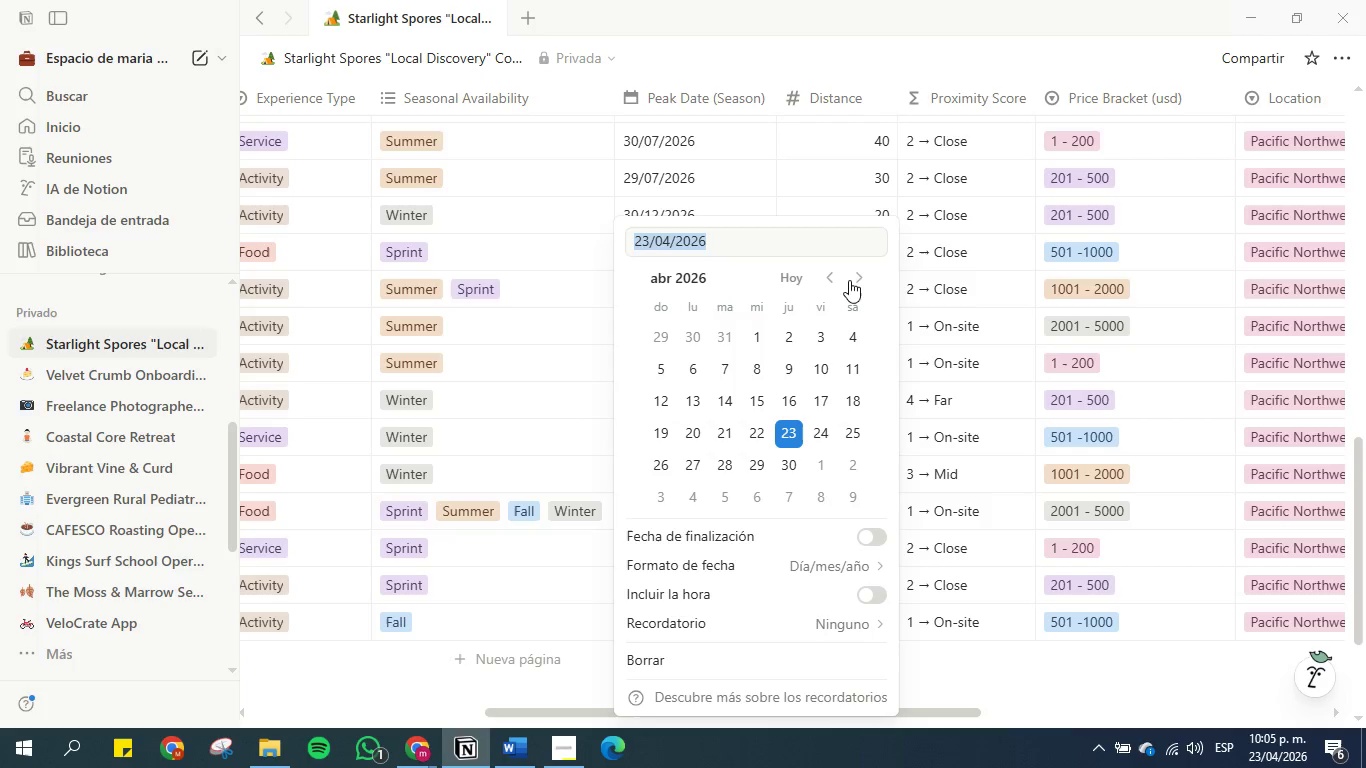 
double_click([853, 276])
 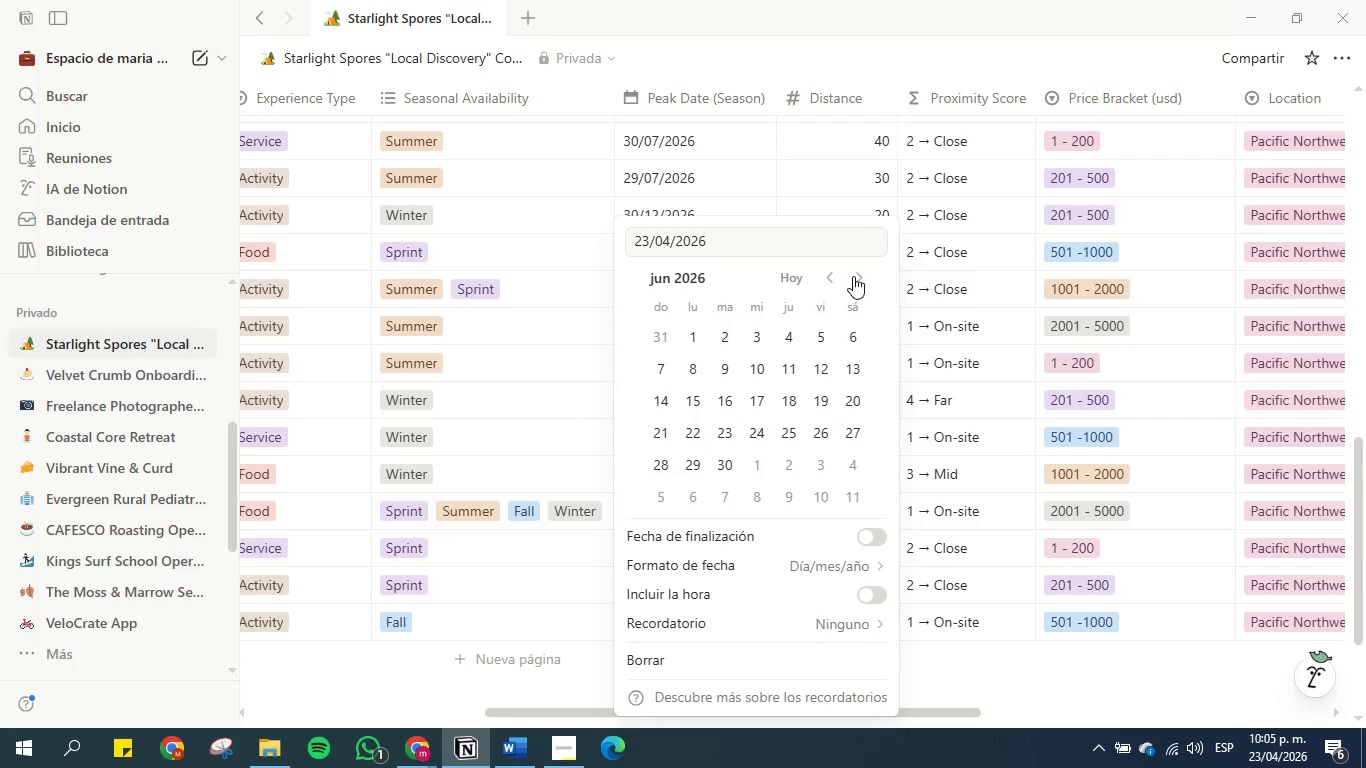 
triple_click([853, 276])
 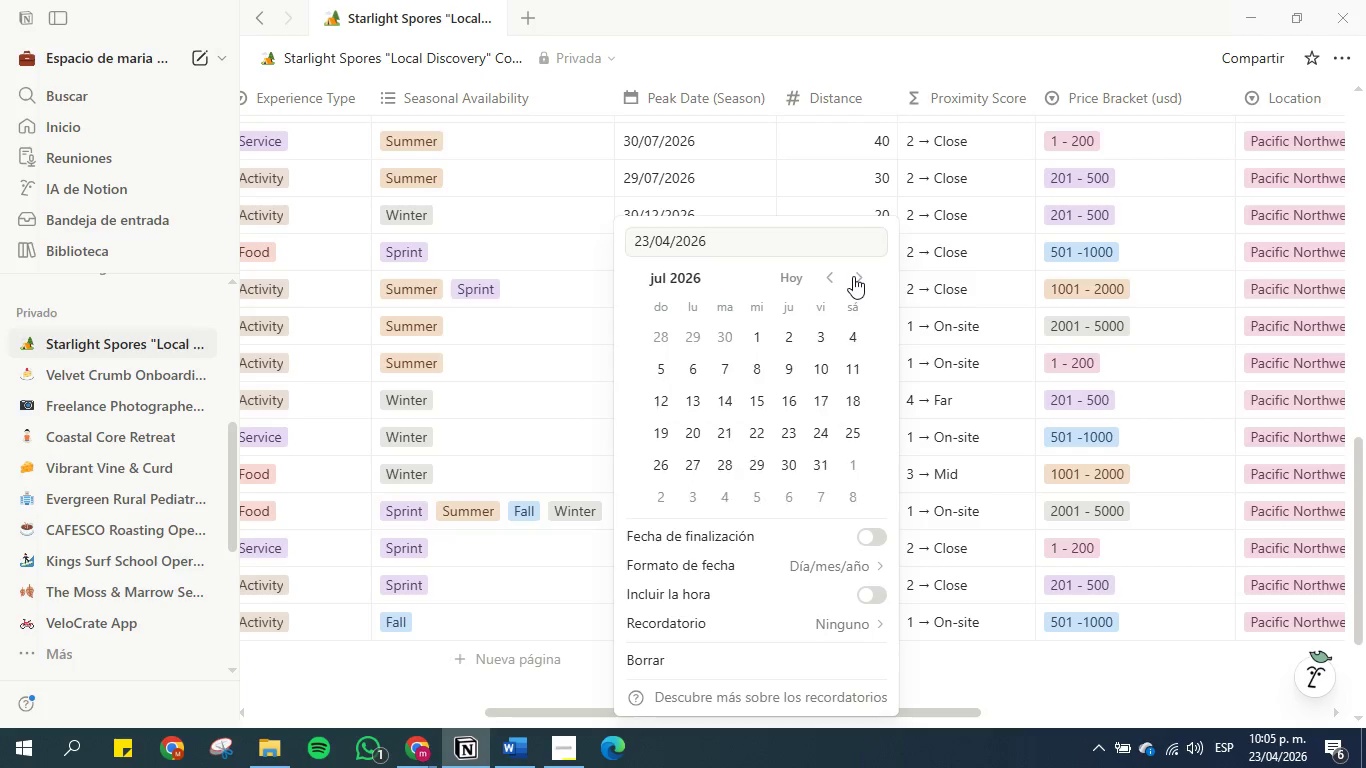 
triple_click([853, 276])
 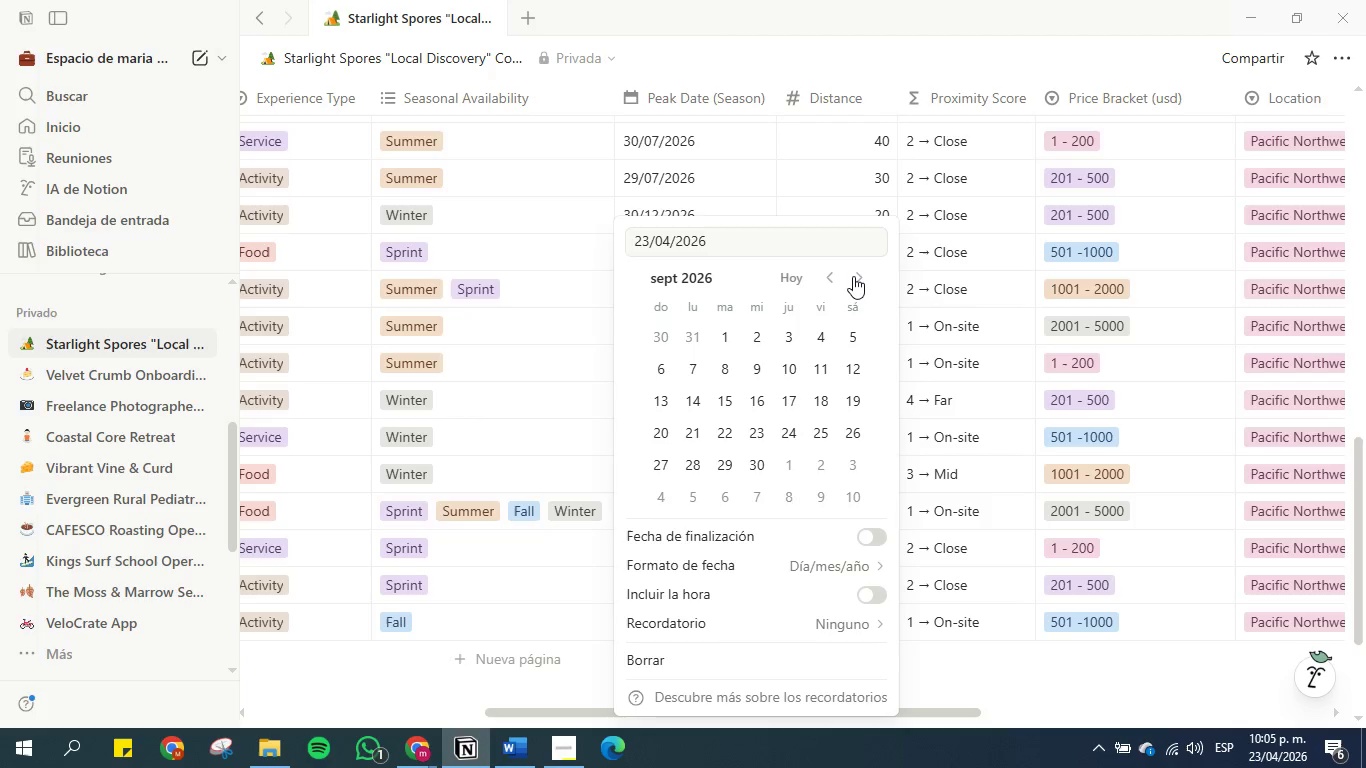 
double_click([853, 276])
 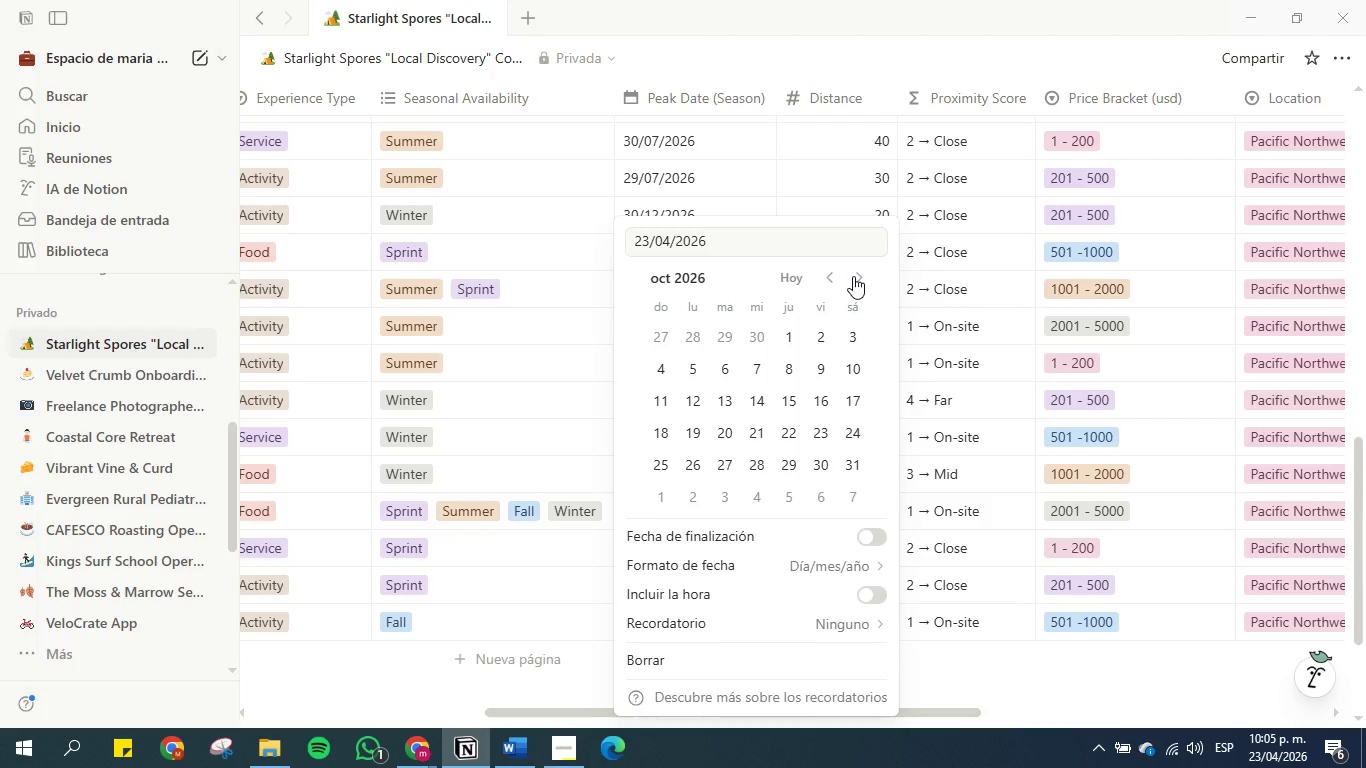 
triple_click([853, 276])
 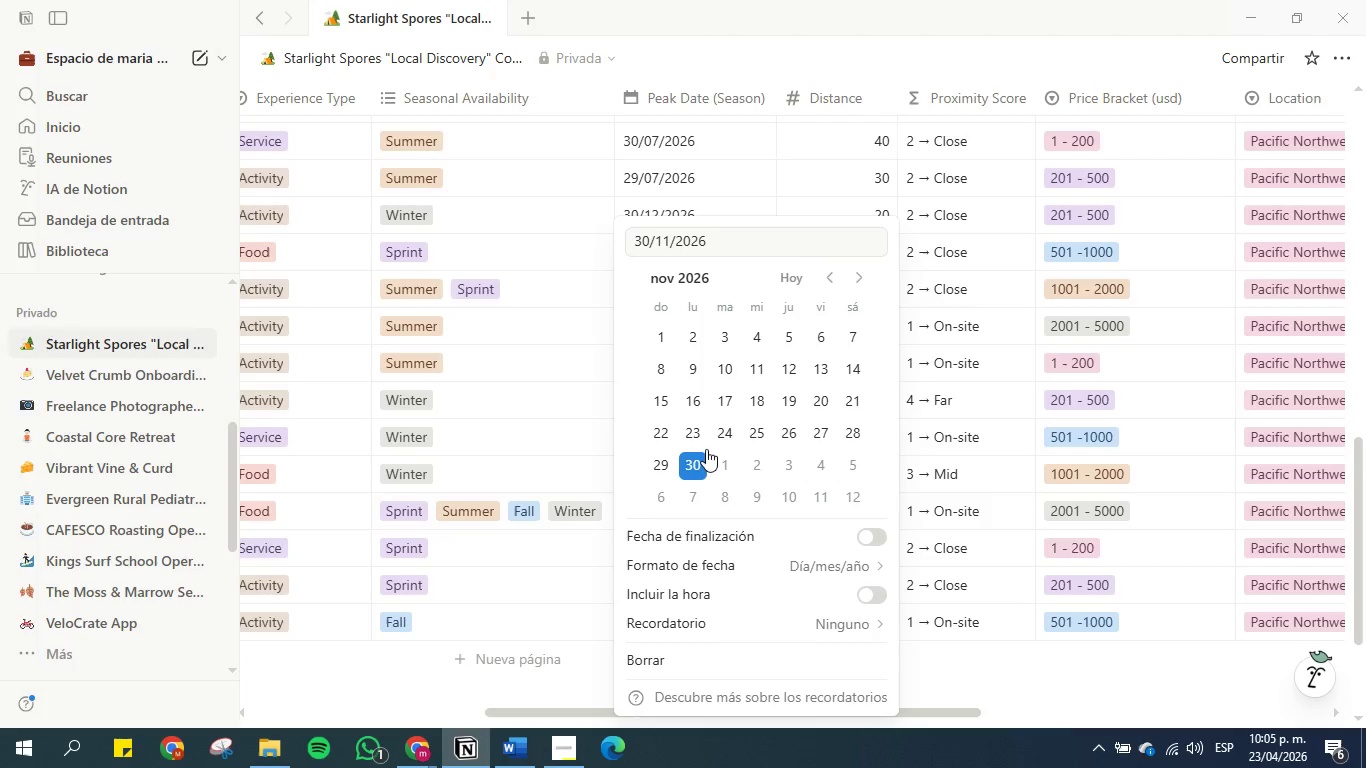 
double_click([803, 151])
 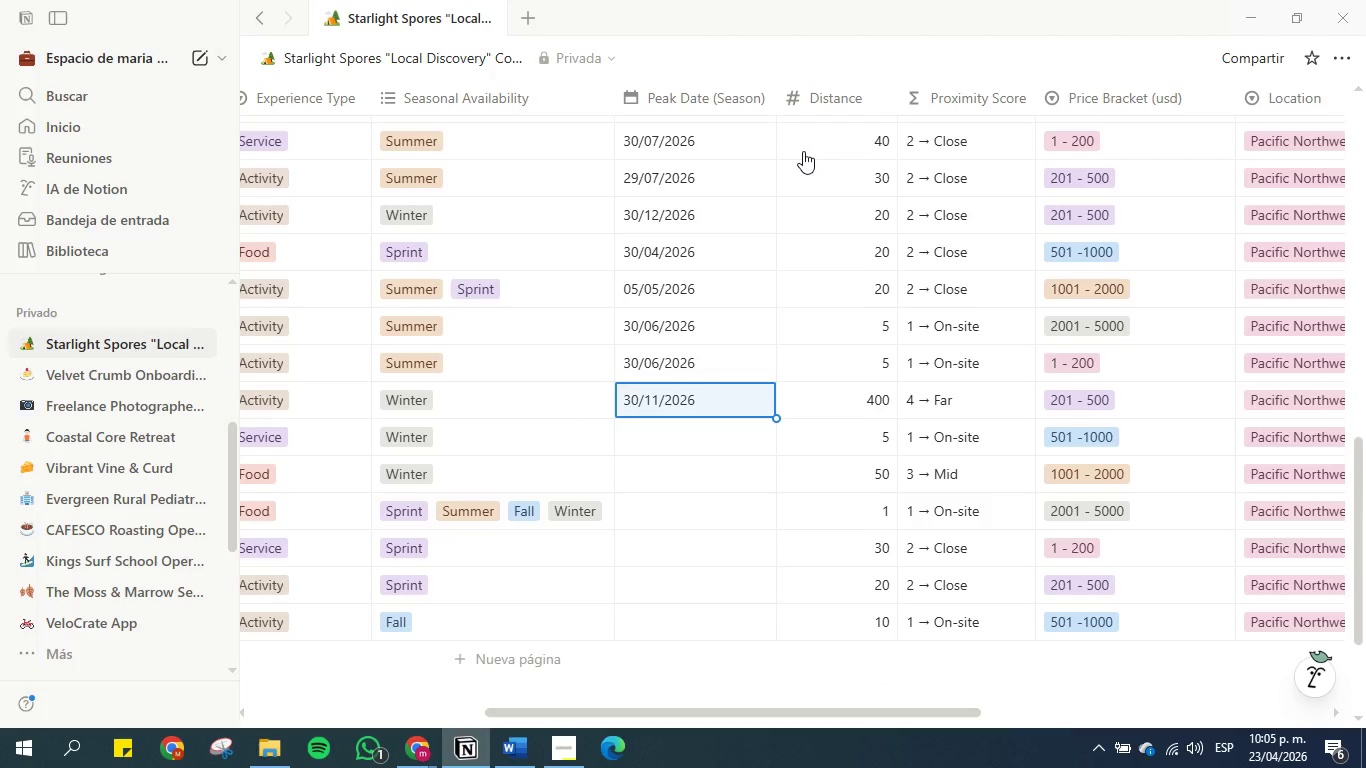 
key(Control+C)
 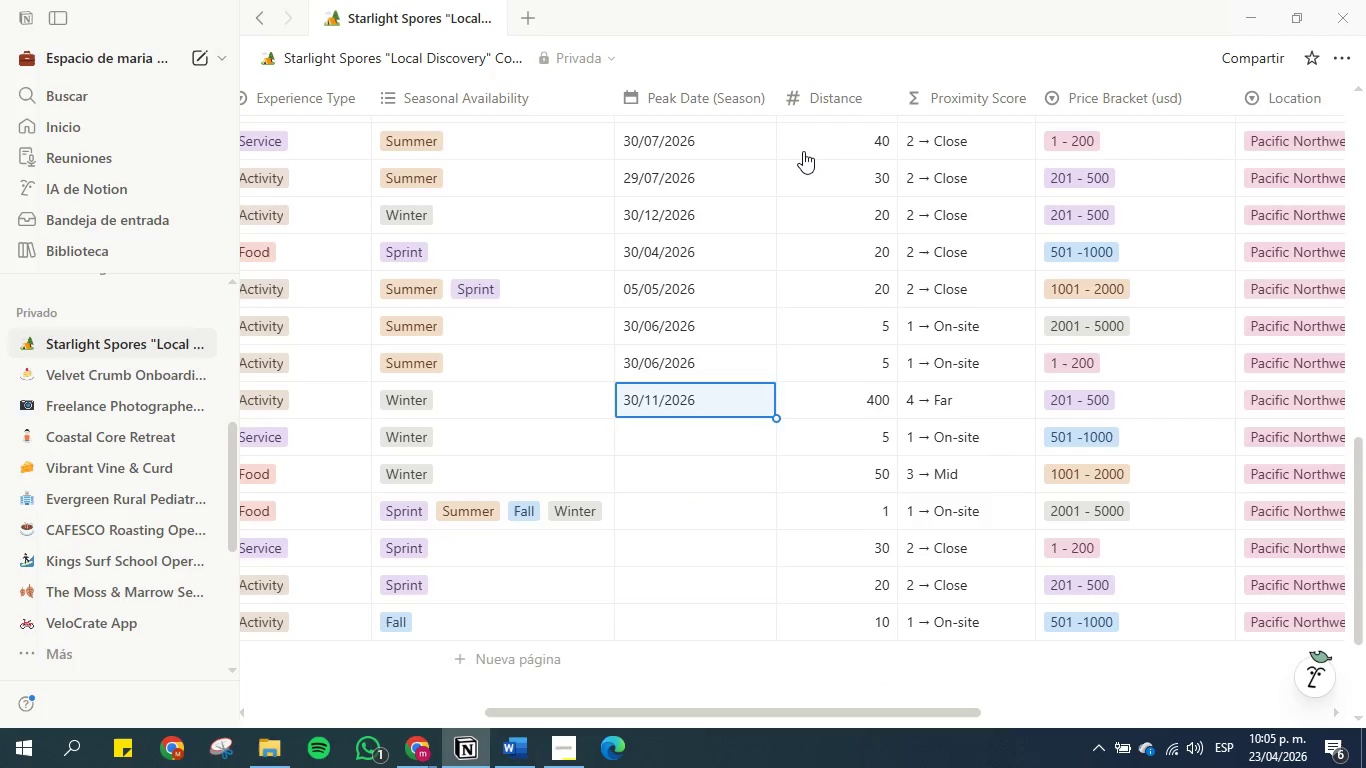 
key(ArrowDown)
 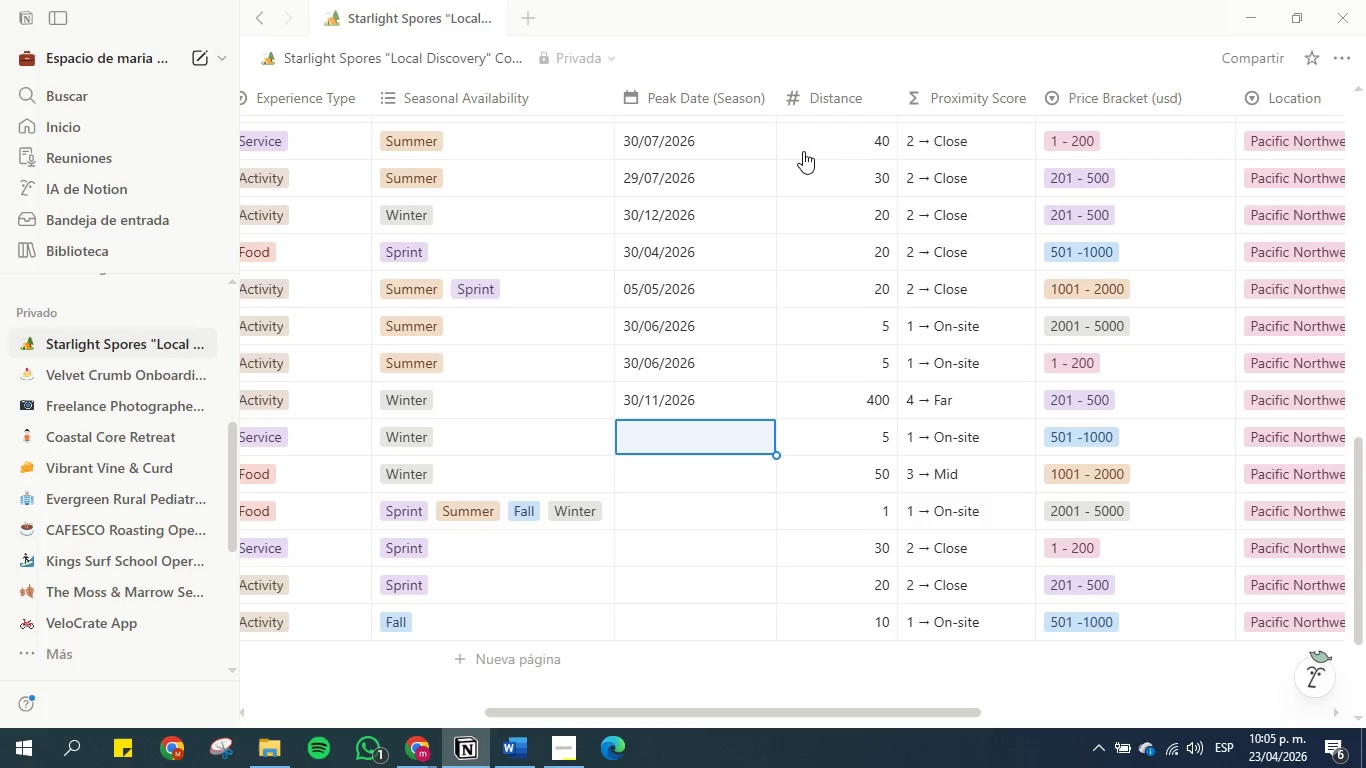 
key(Control+V)
 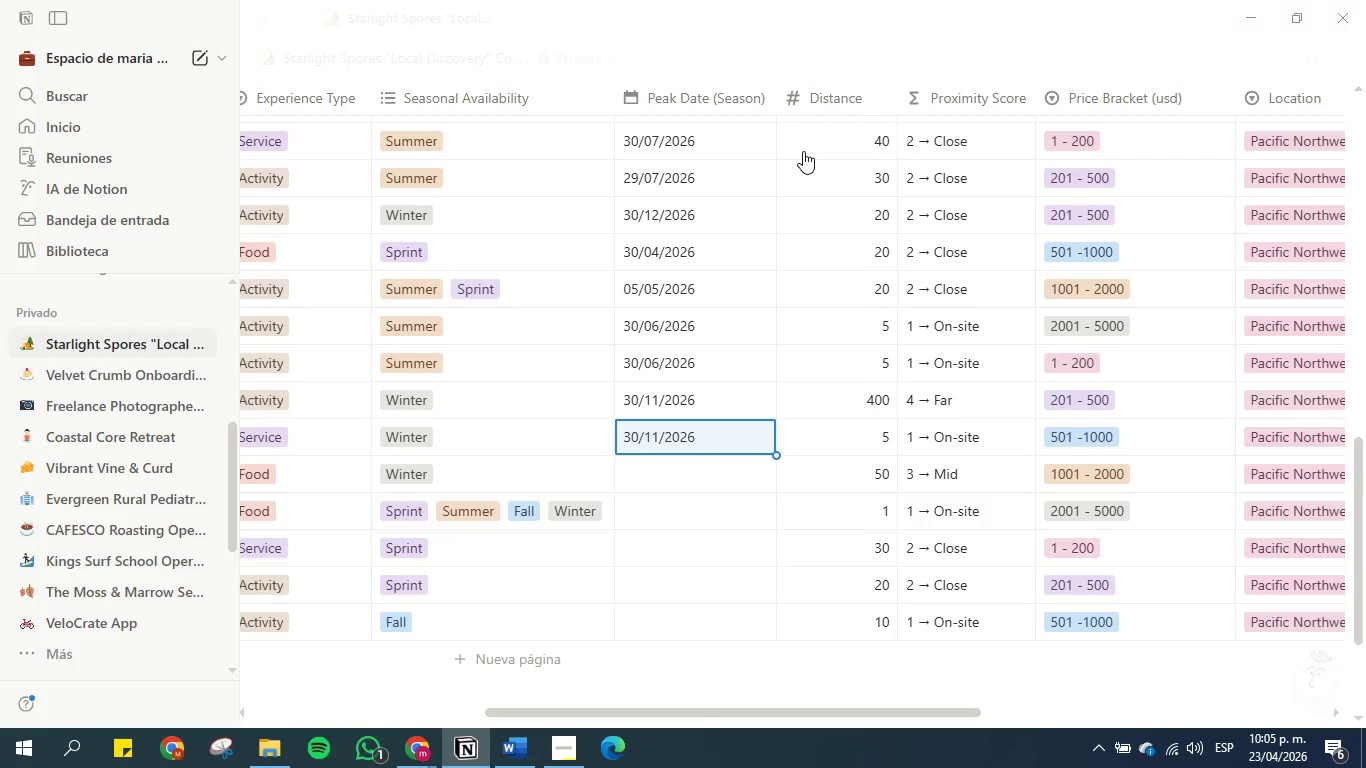 
key(ArrowDown)
 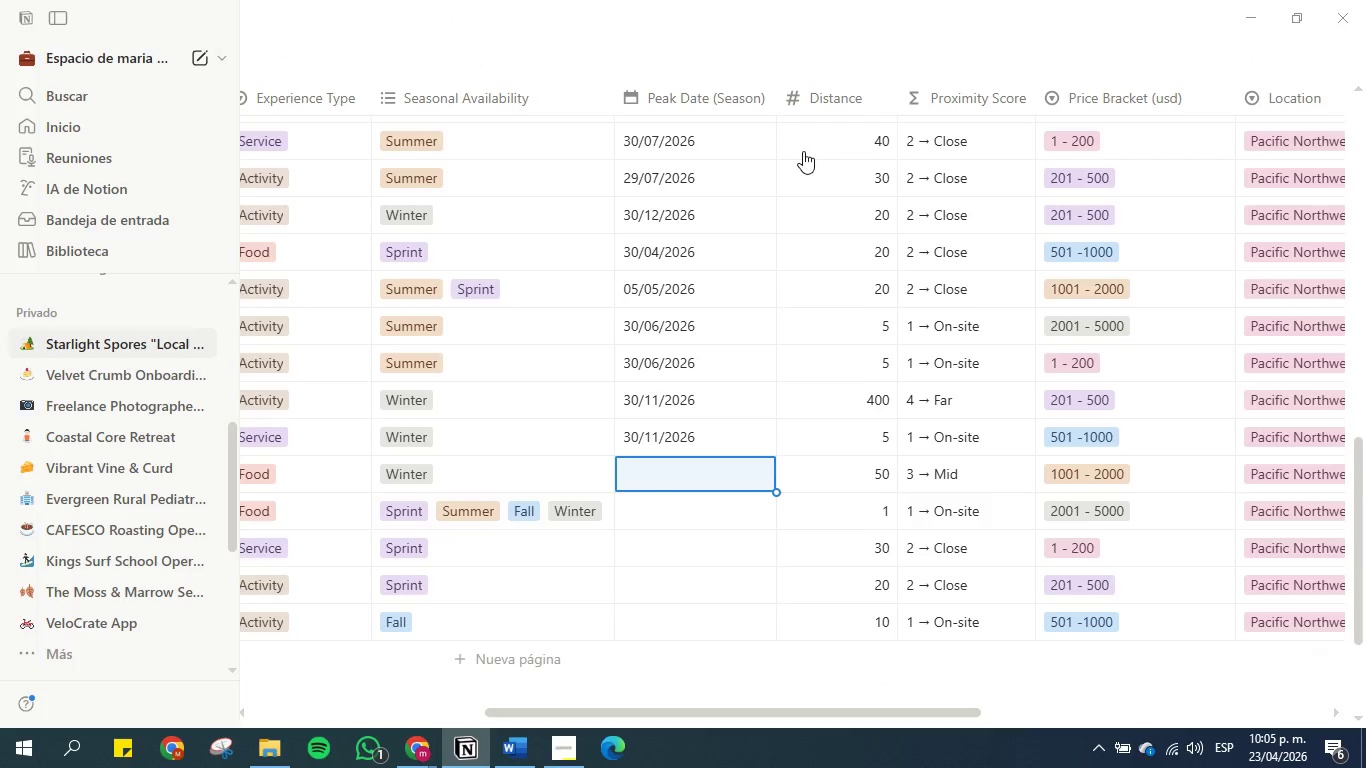 
key(Control+V)
 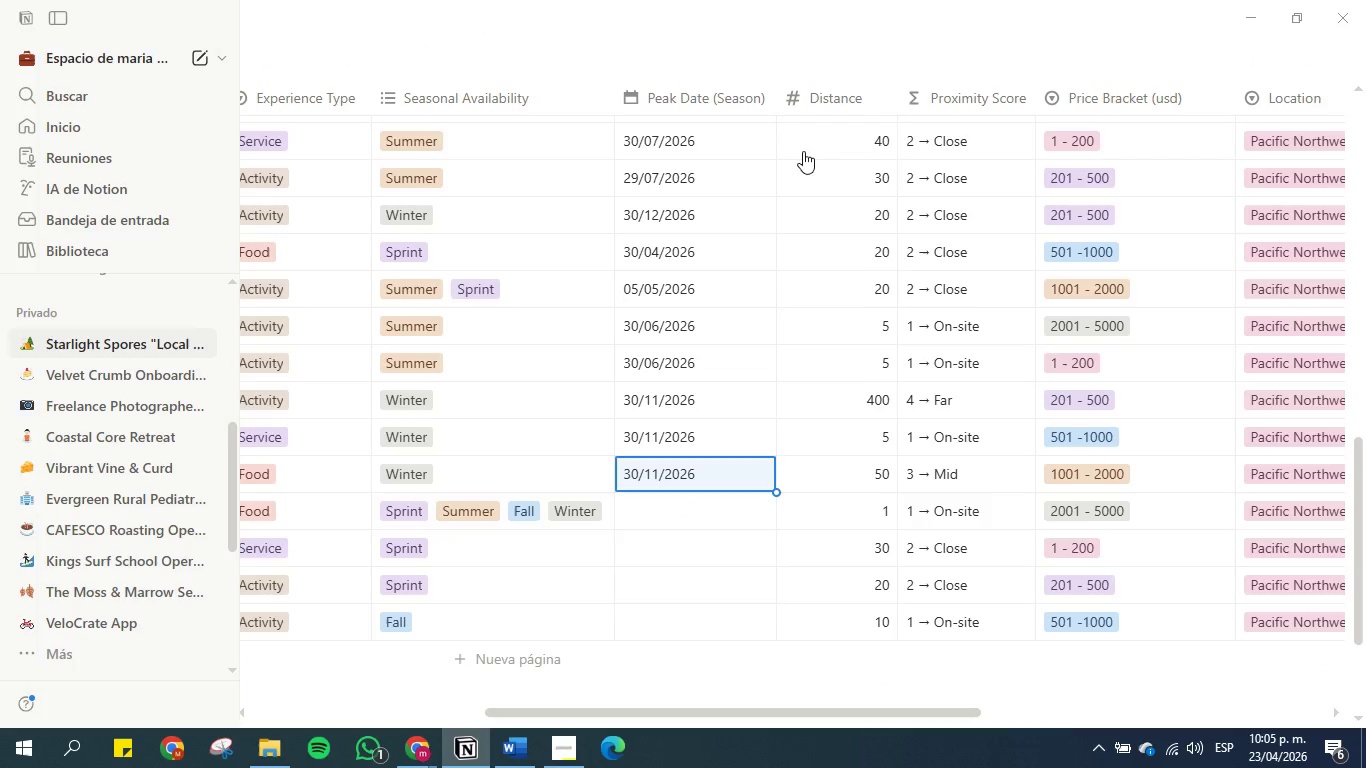 
key(ArrowDown)
 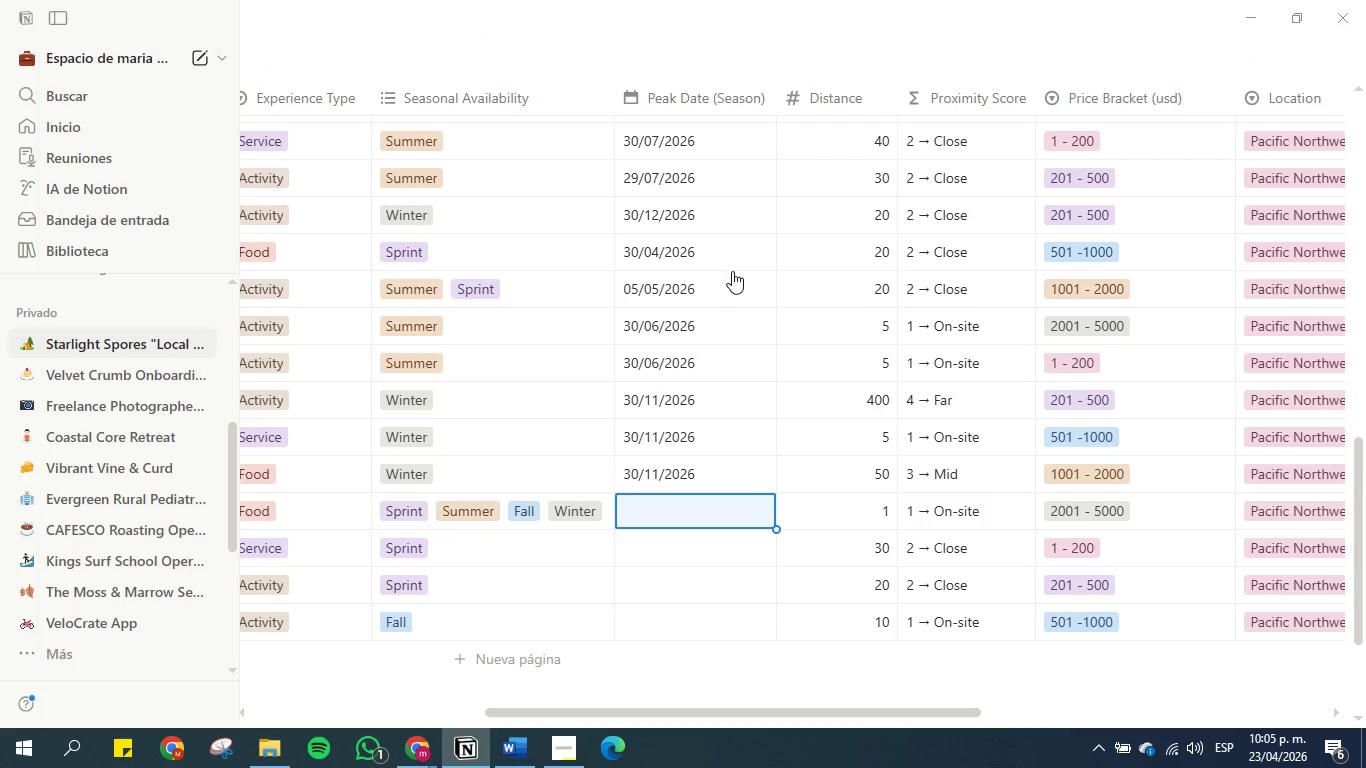 
left_click([648, 502])
 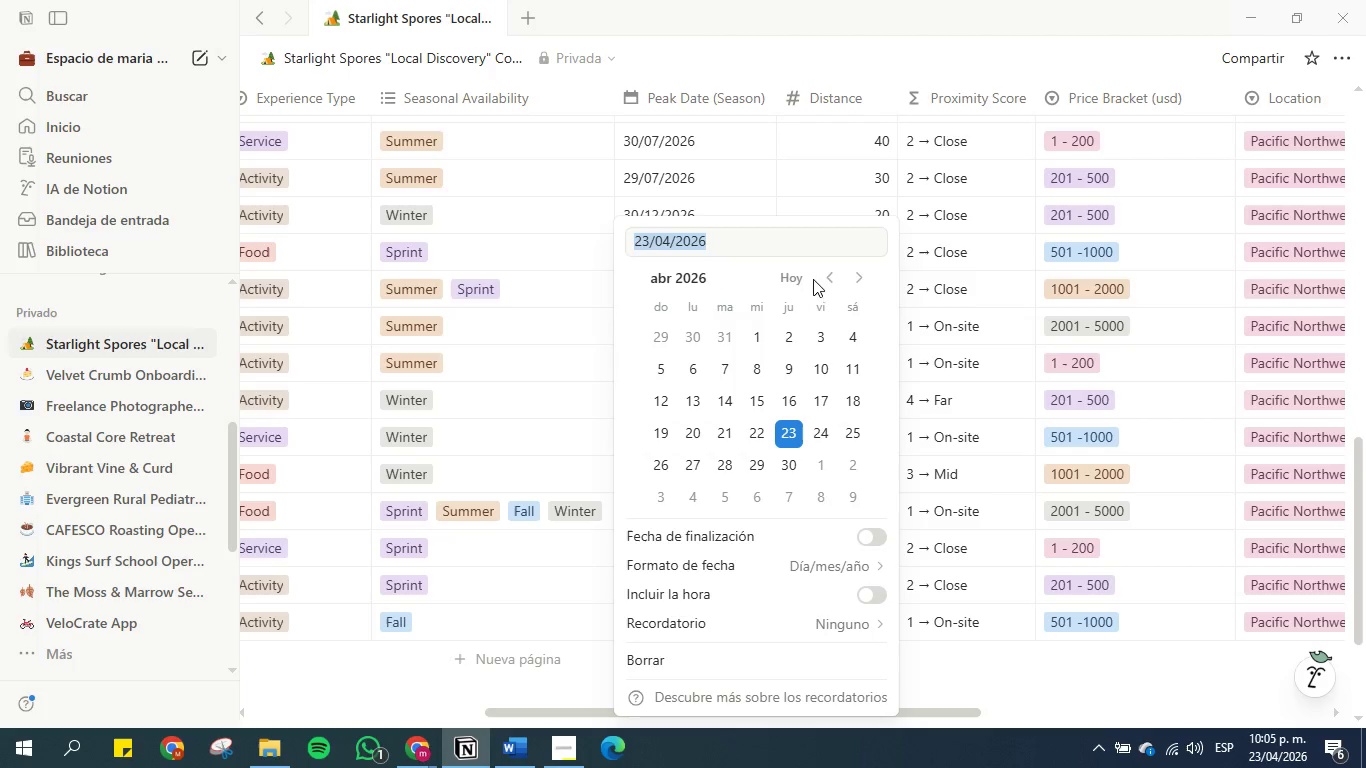 
double_click([829, 277])
 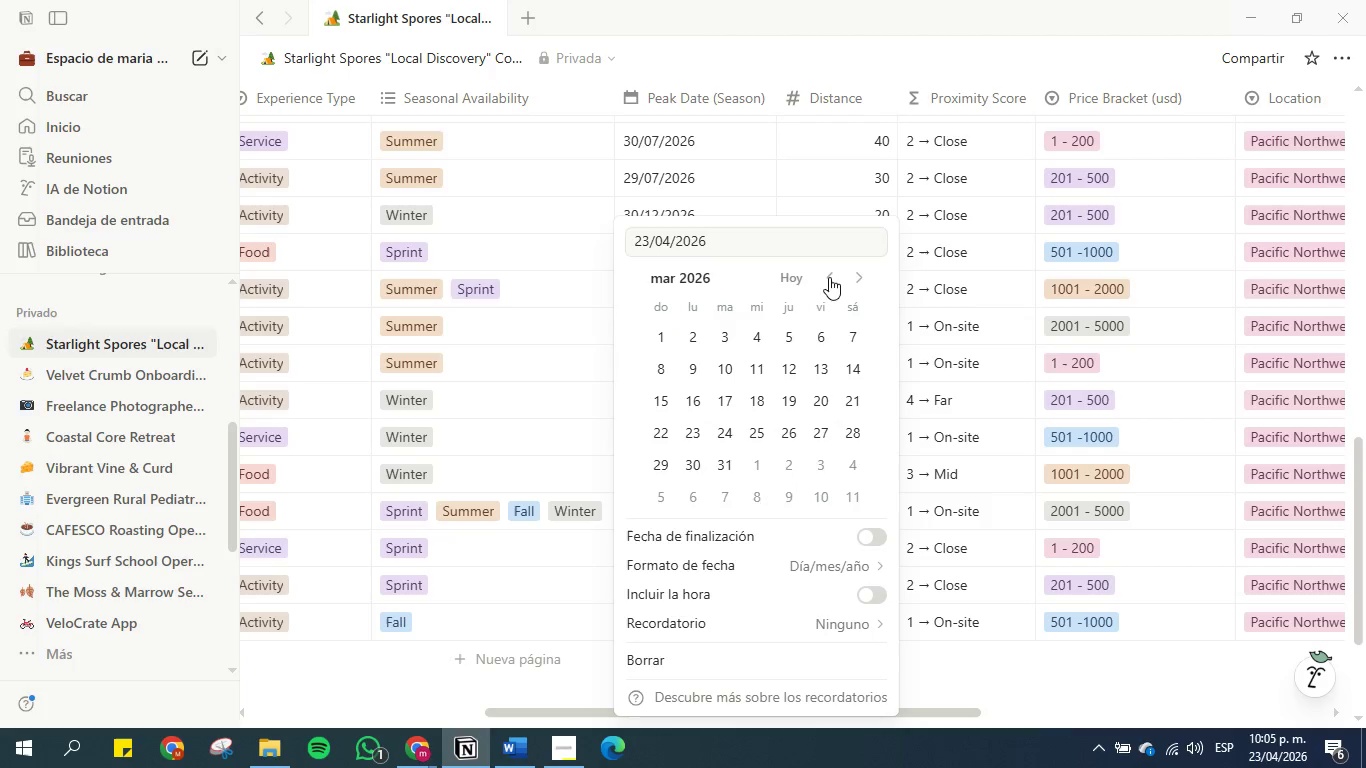 
triple_click([829, 277])
 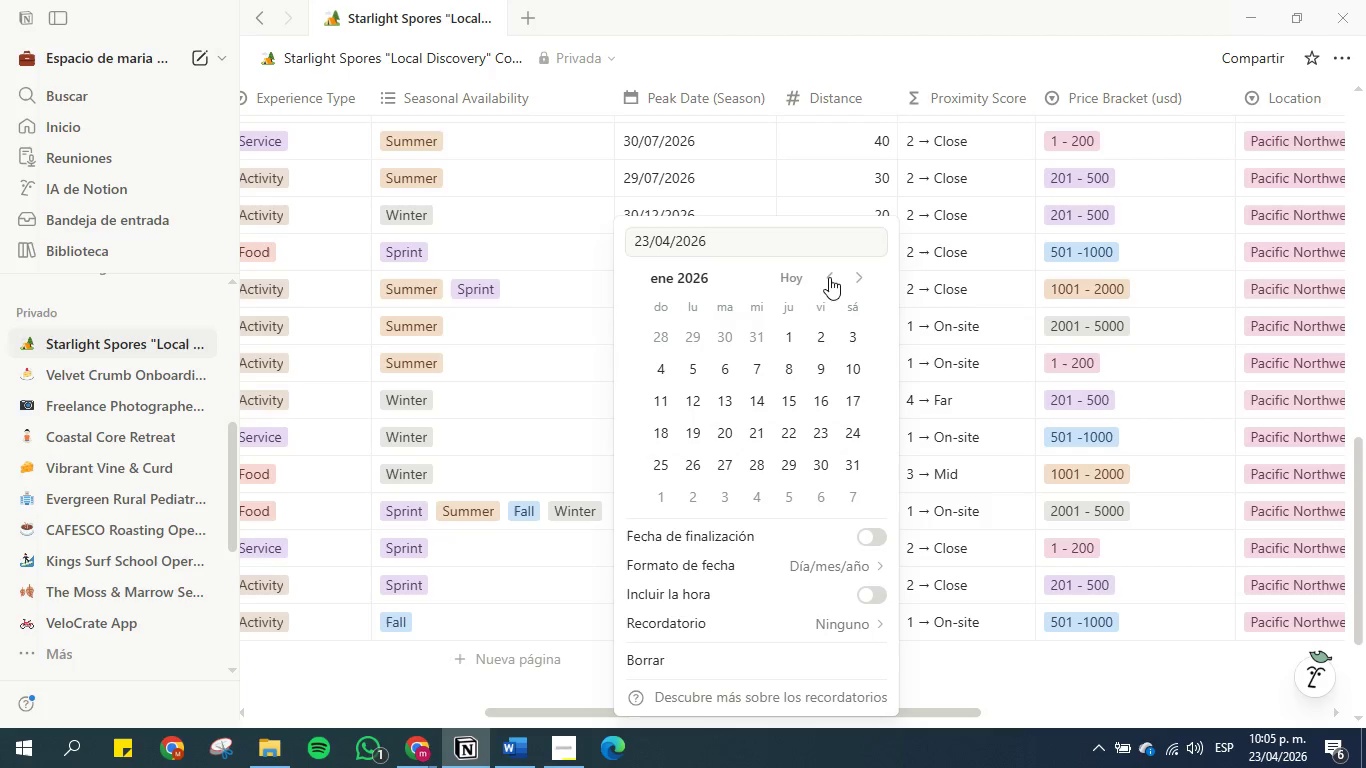 
triple_click([829, 277])
 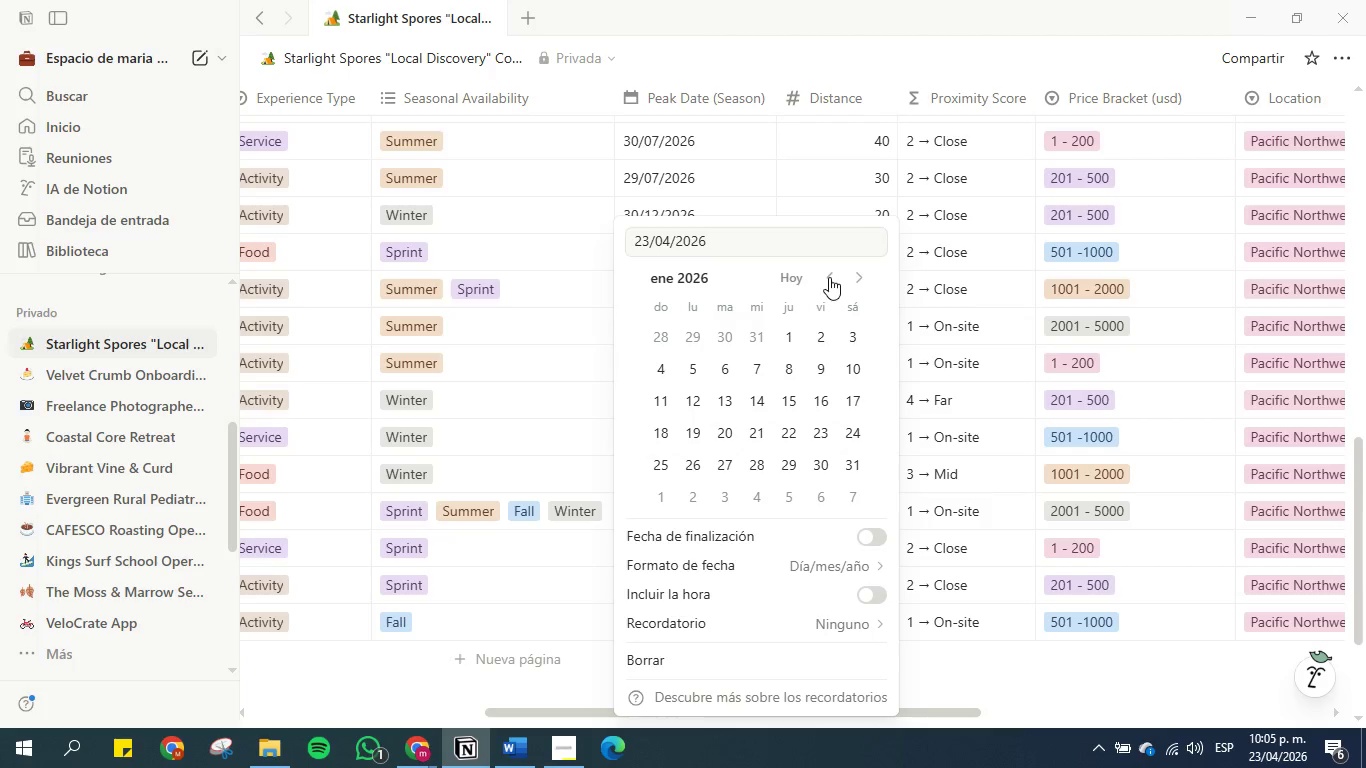 
triple_click([829, 277])
 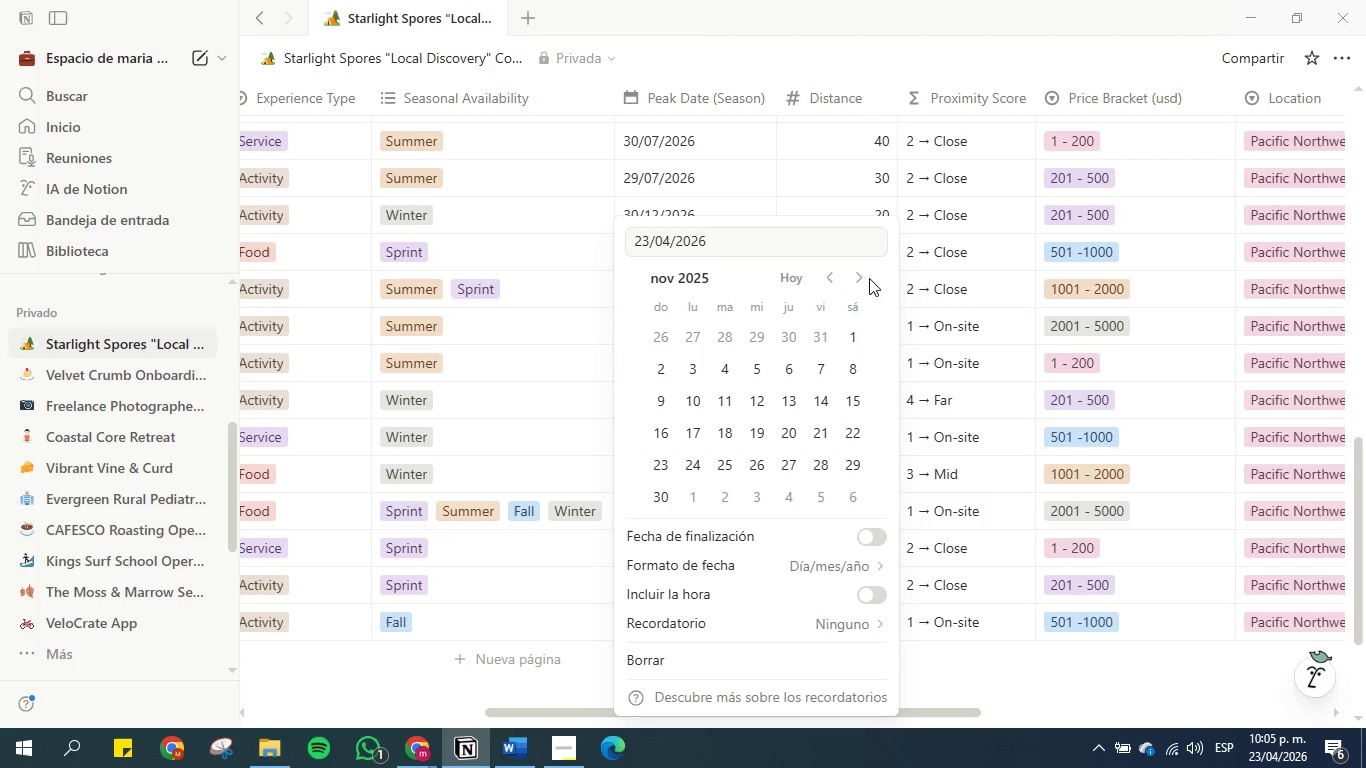 
double_click([865, 278])
 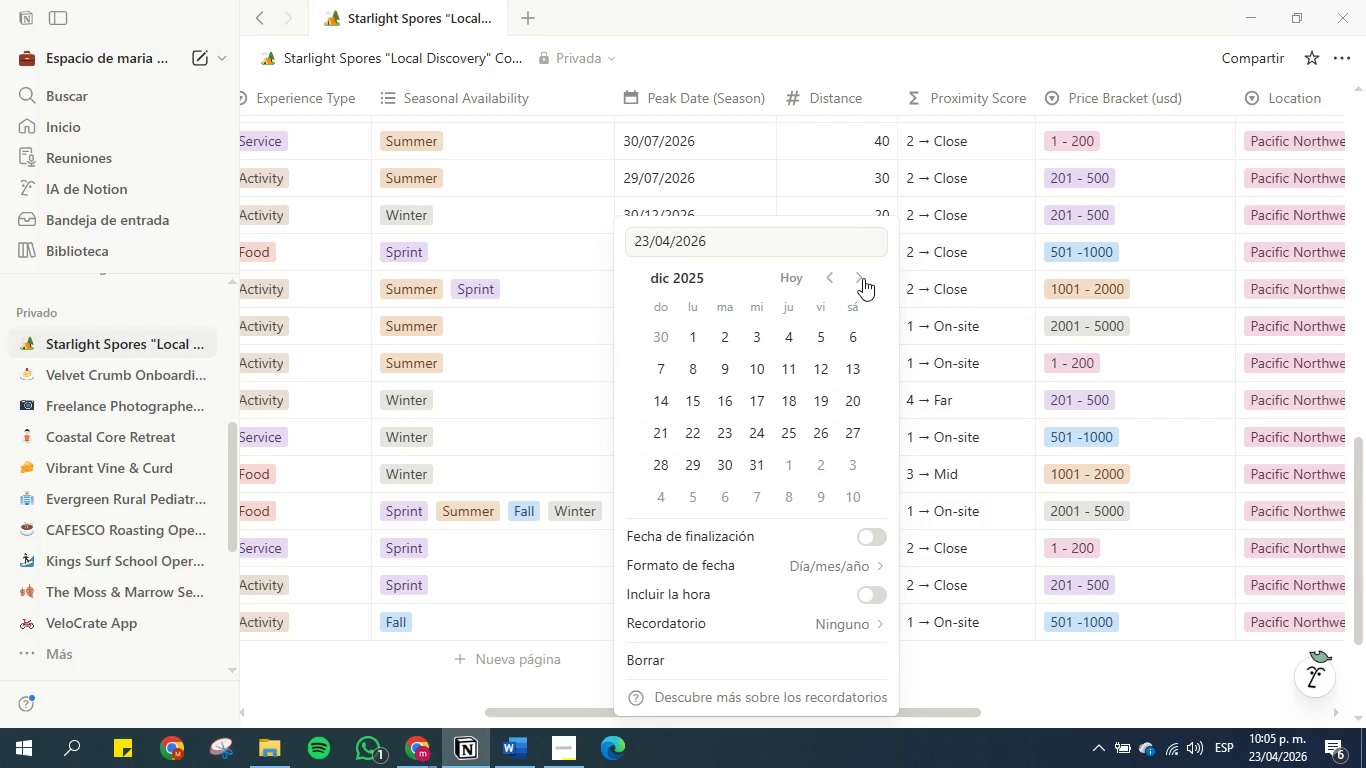 
triple_click([863, 278])
 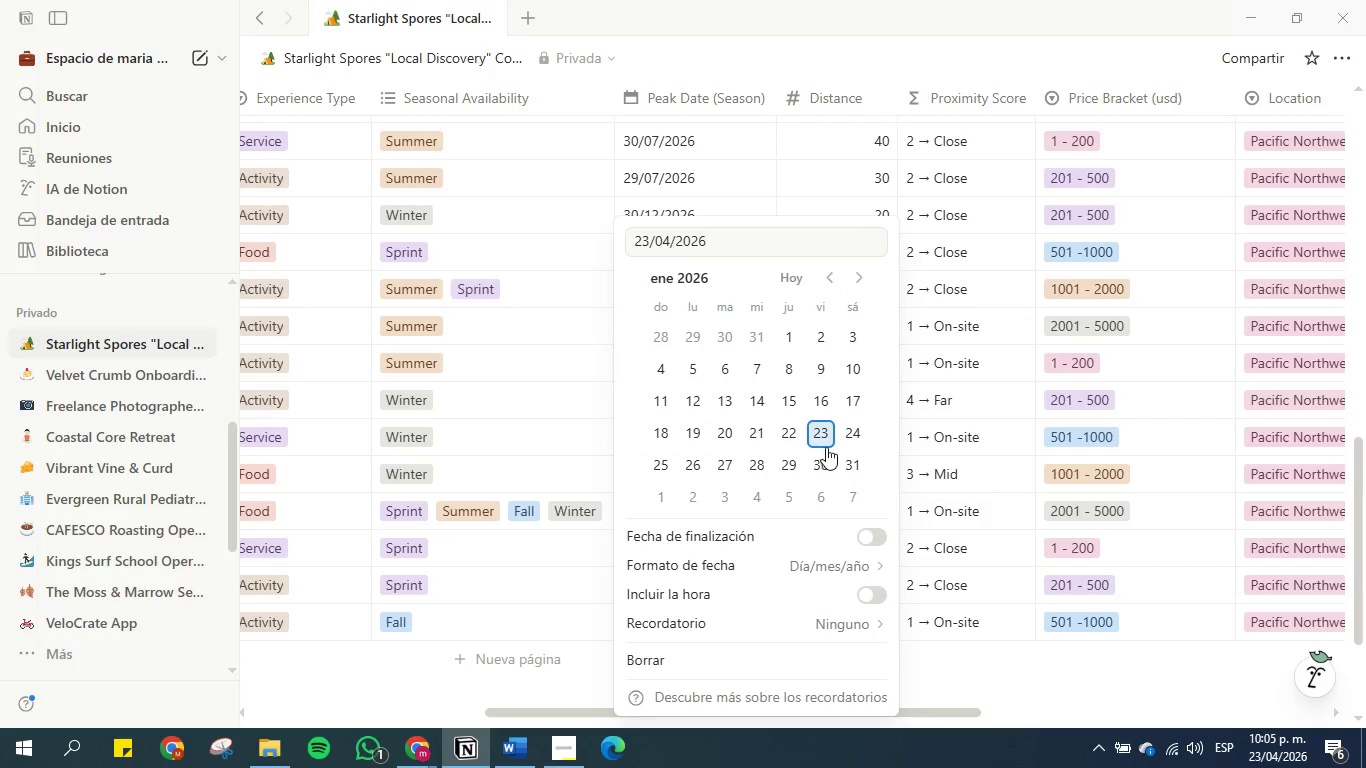 
left_click([734, 440])
 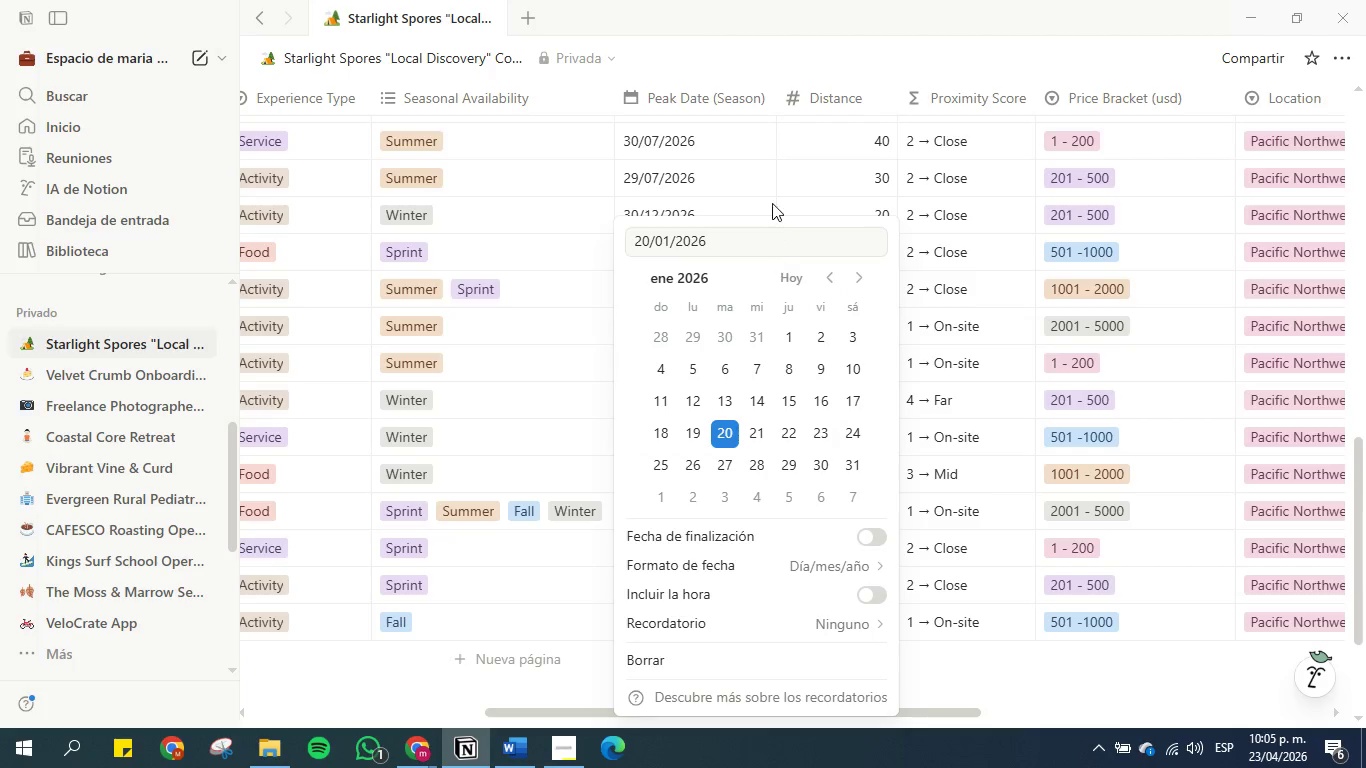 
left_click([784, 166])
 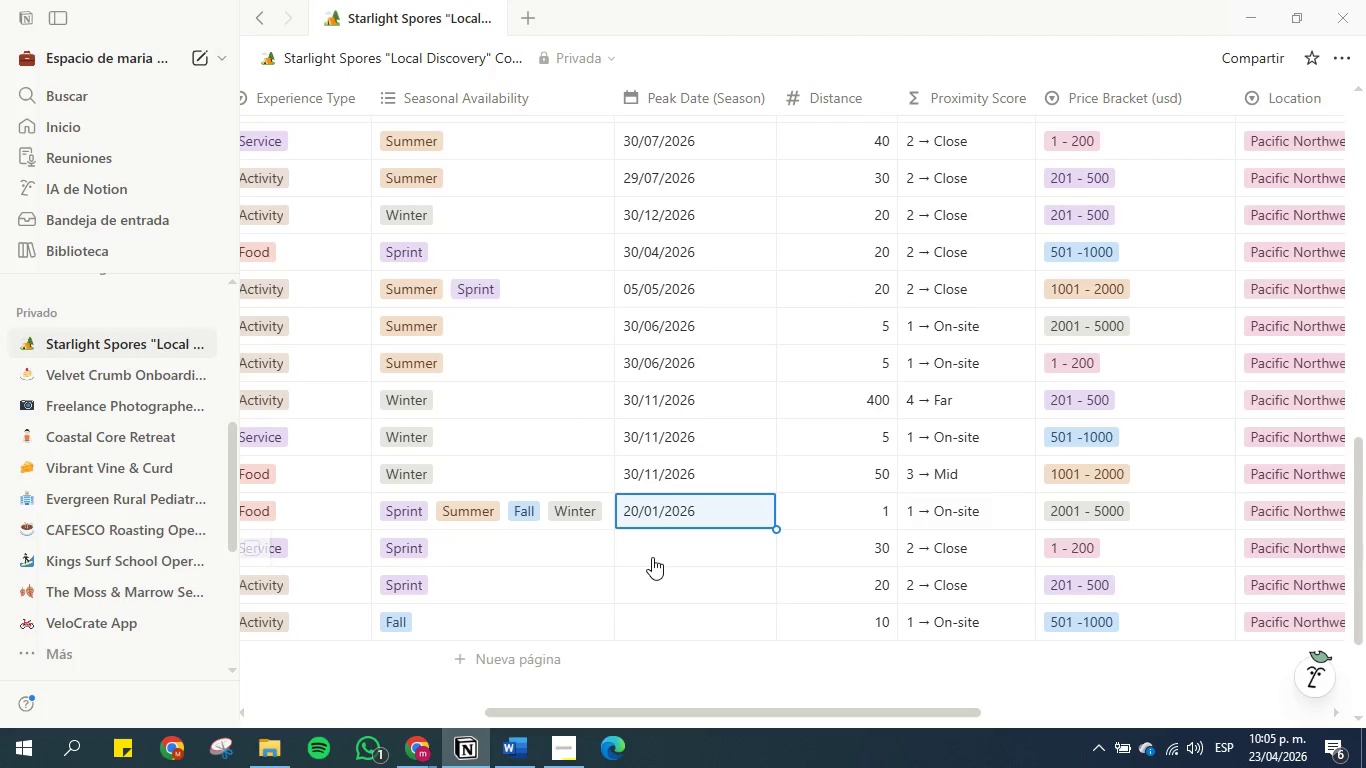 
left_click([654, 552])
 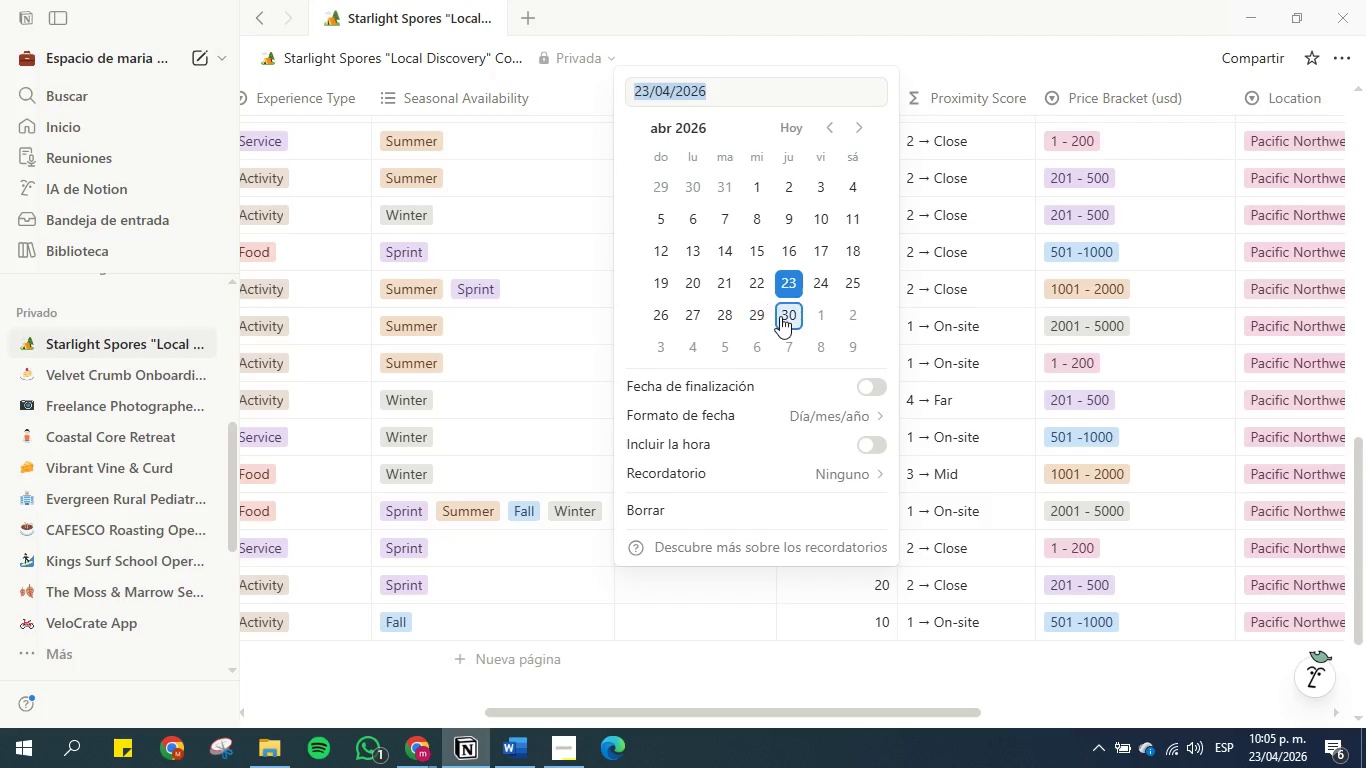 
left_click([785, 312])
 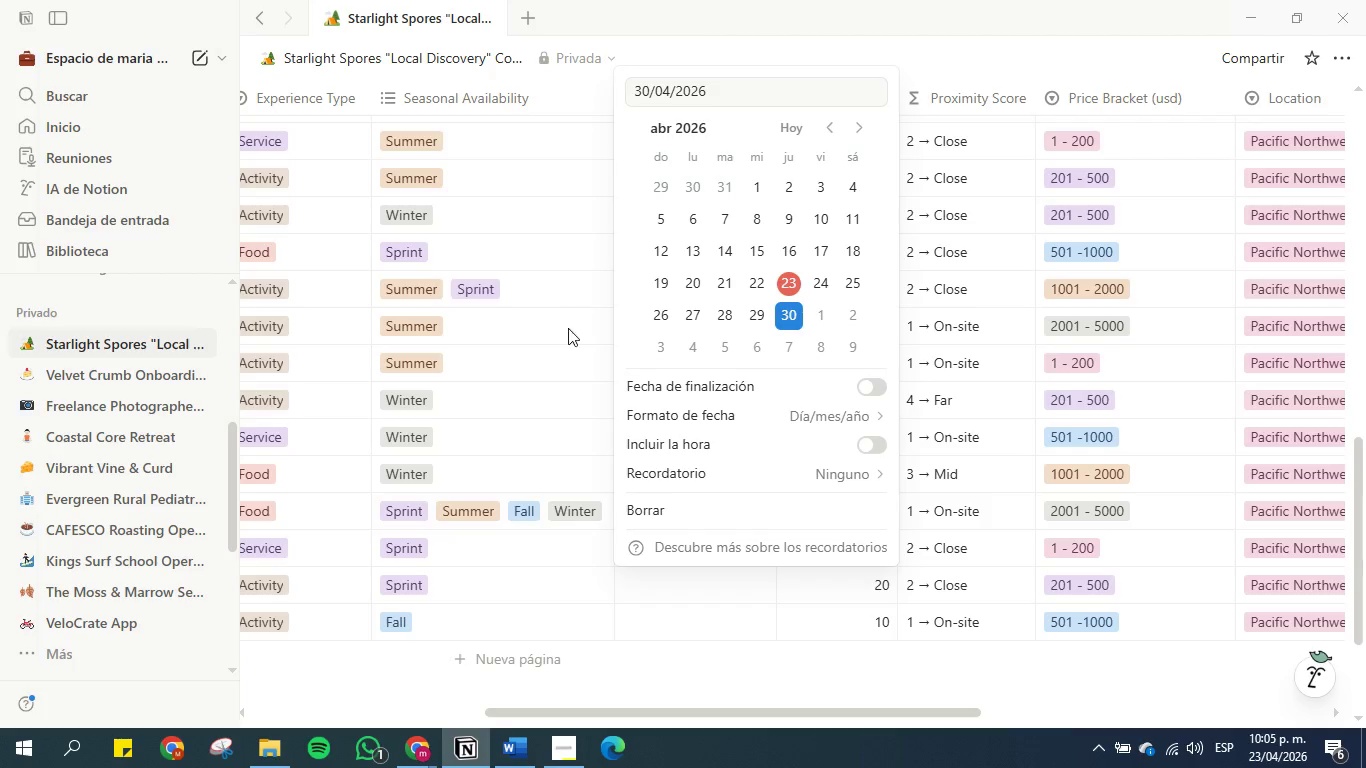 
left_click([561, 368])
 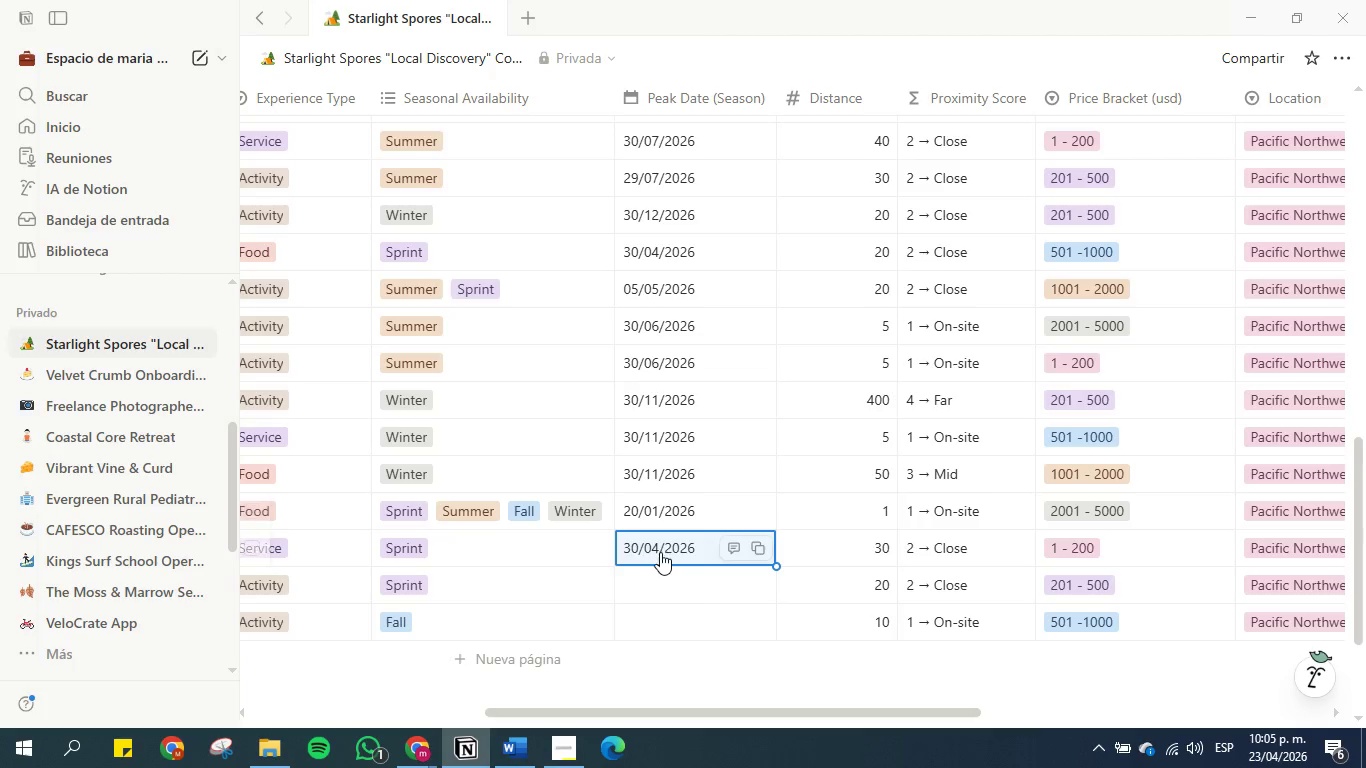 
left_click([660, 569])
 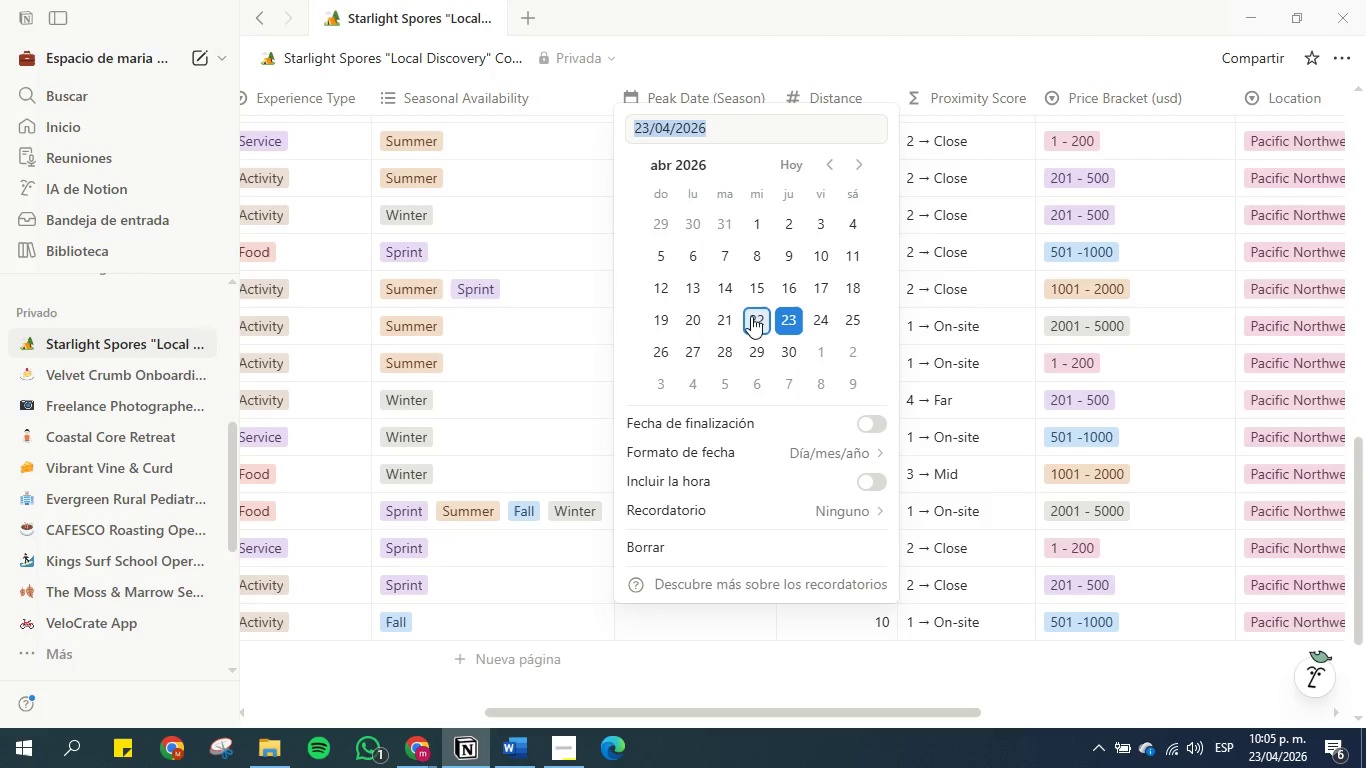 
left_click([756, 353])
 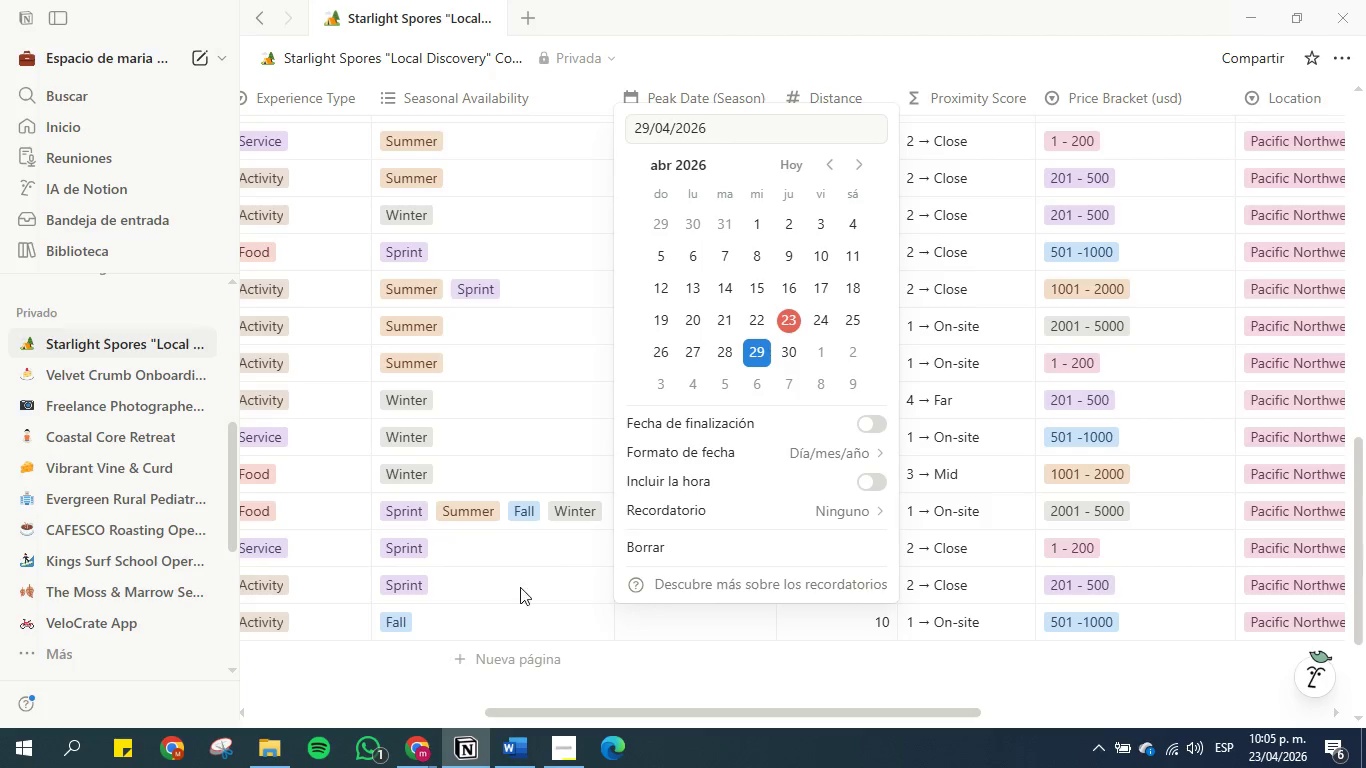 
left_click([513, 598])
 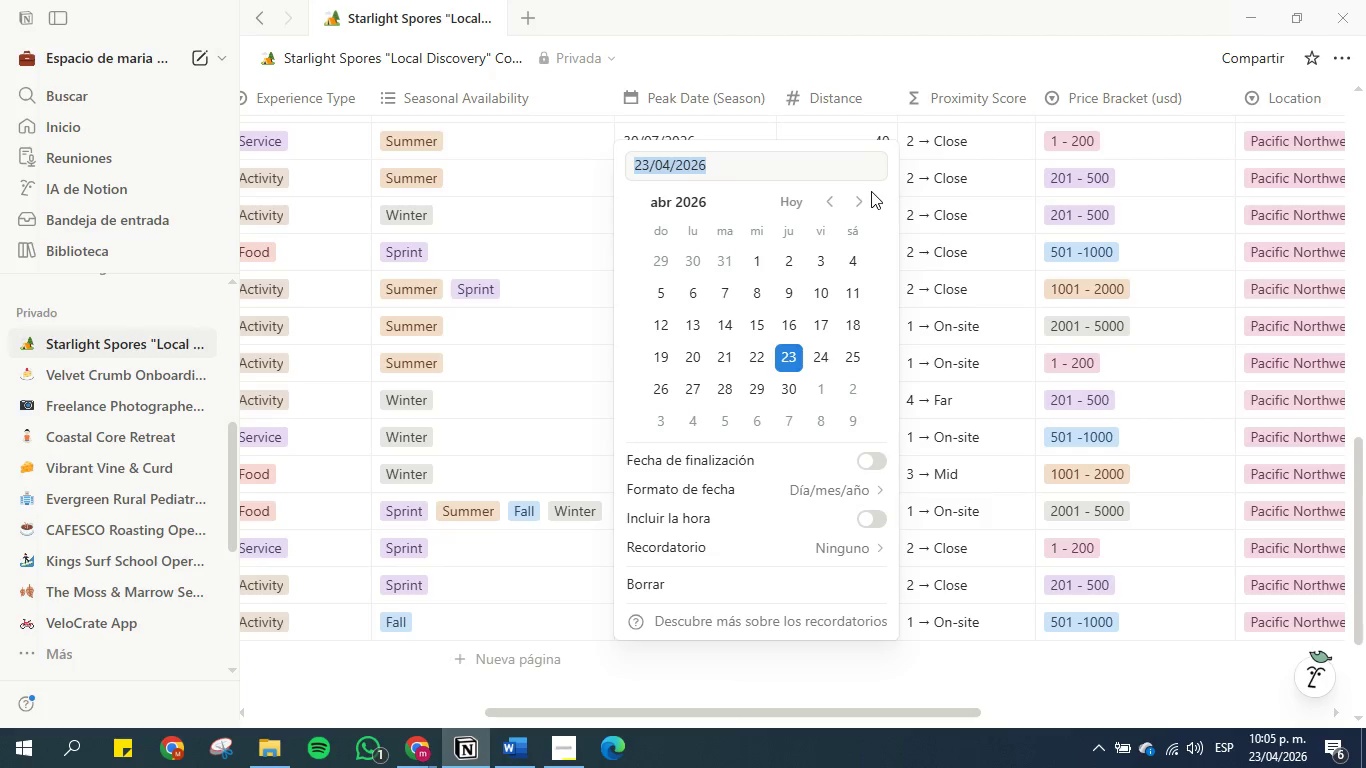 
double_click([864, 194])
 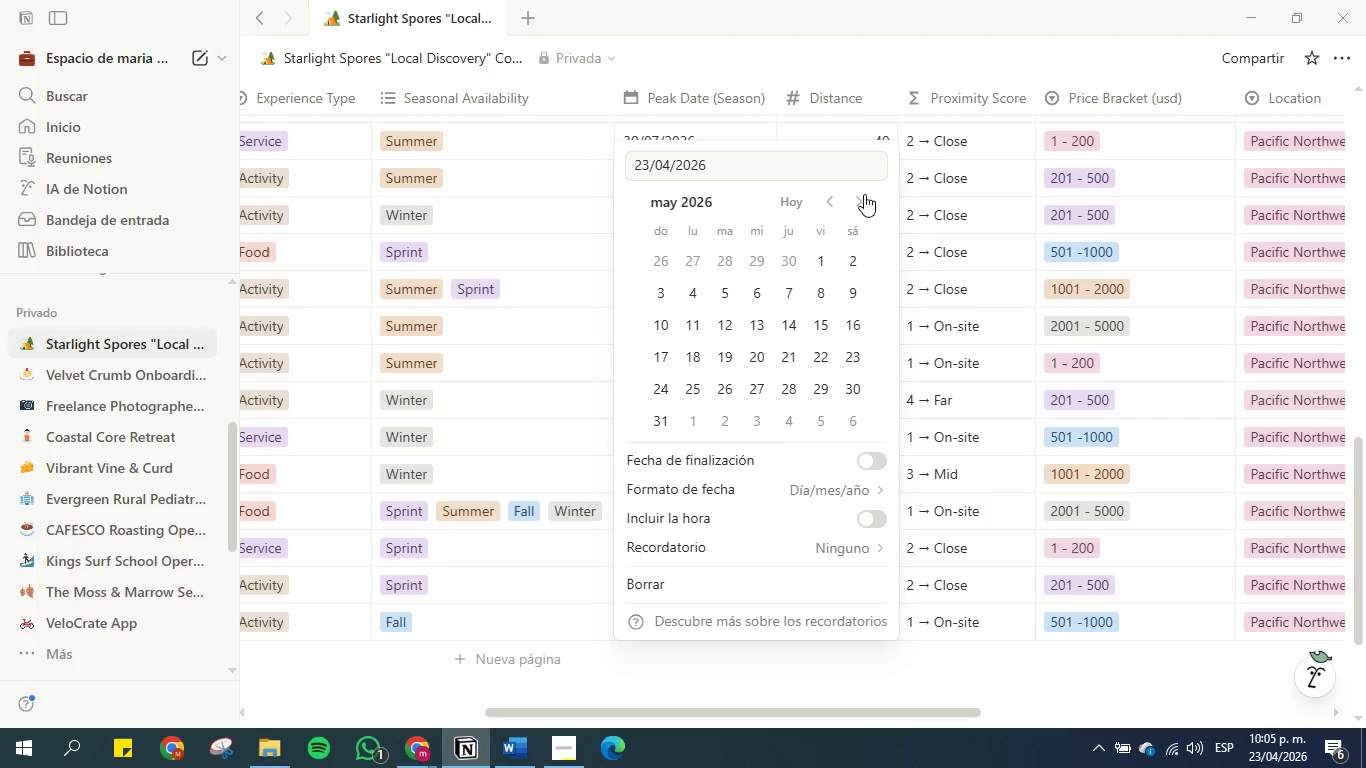 
triple_click([864, 194])
 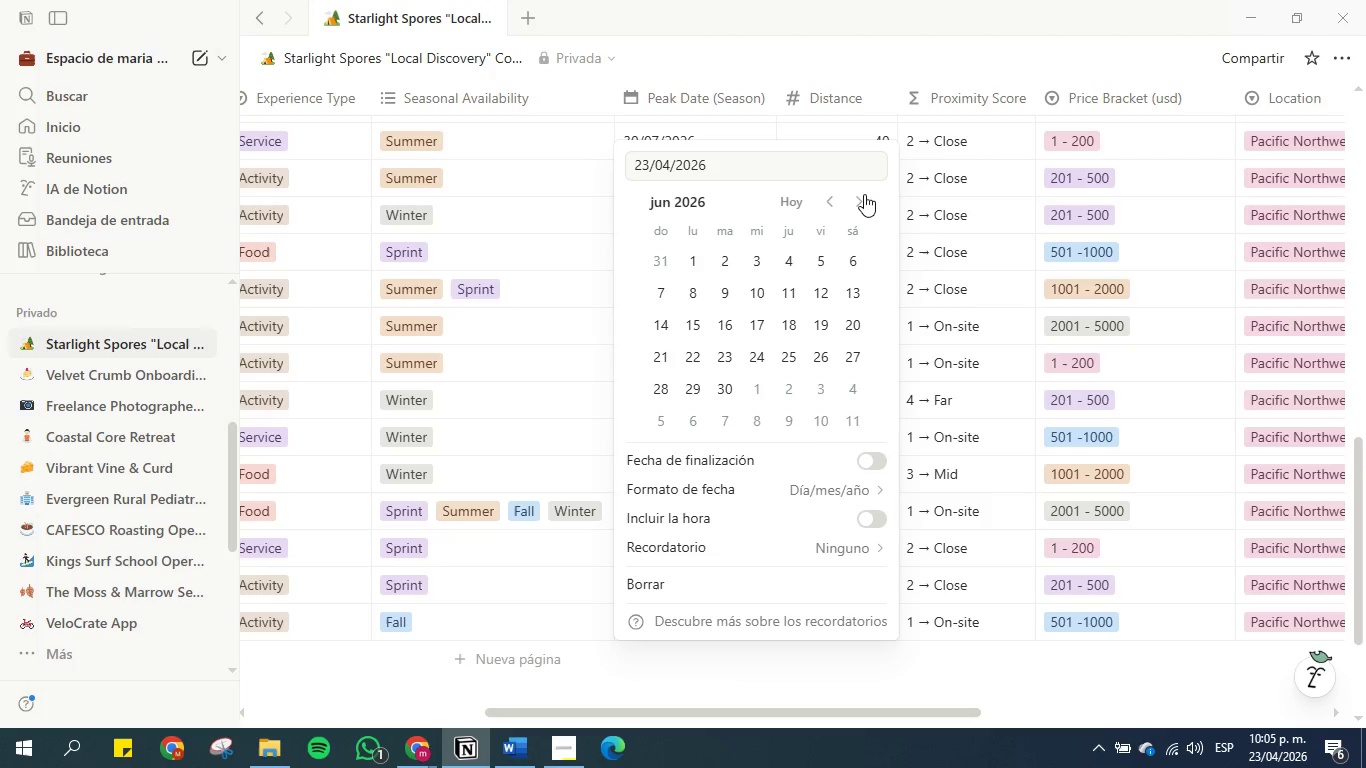 
triple_click([864, 194])
 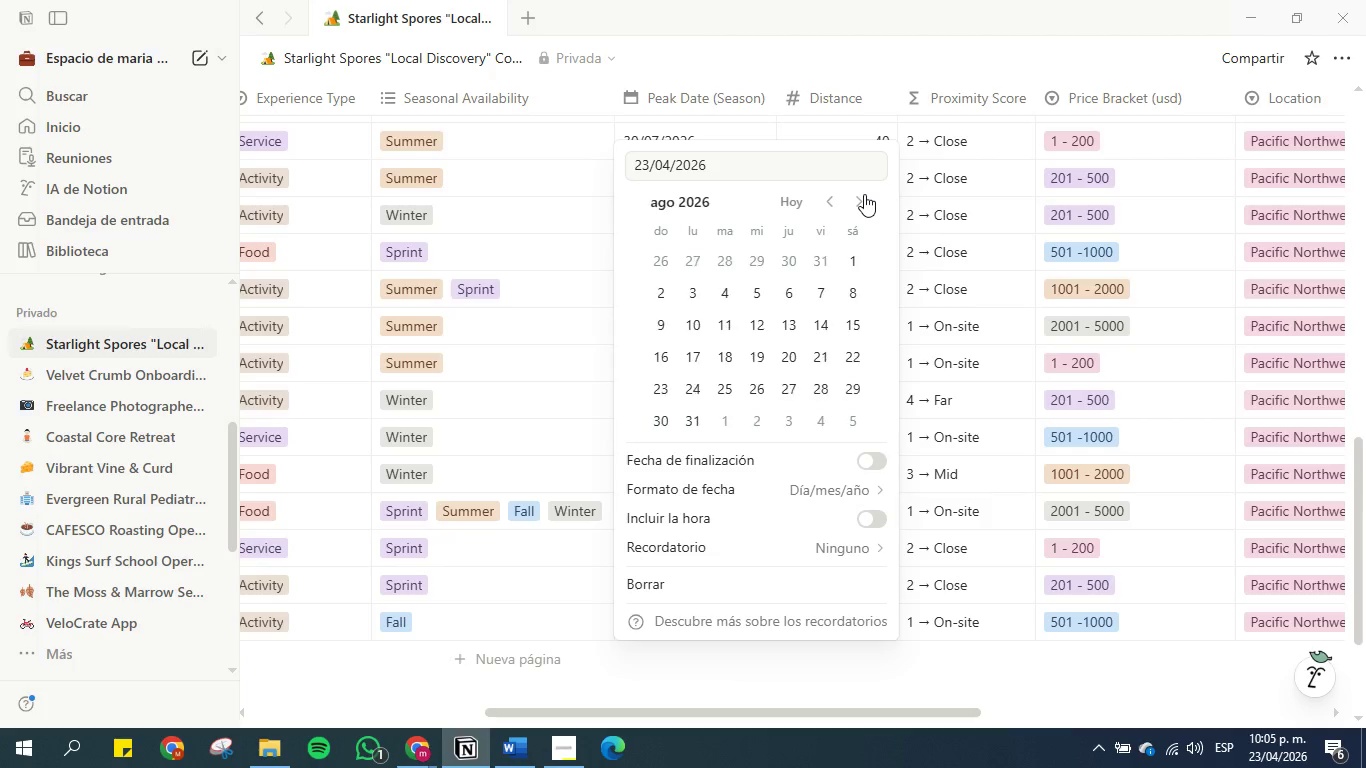 
triple_click([864, 194])
 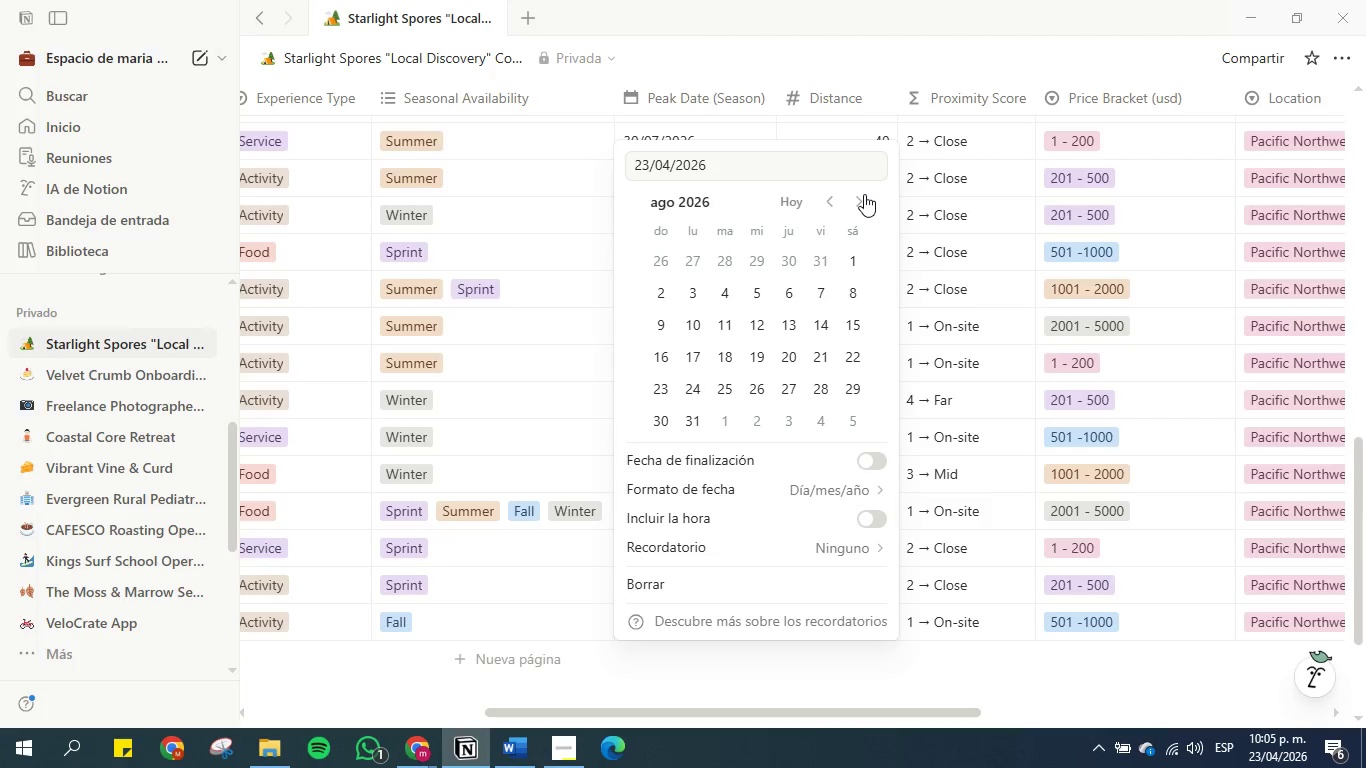 
triple_click([864, 194])
 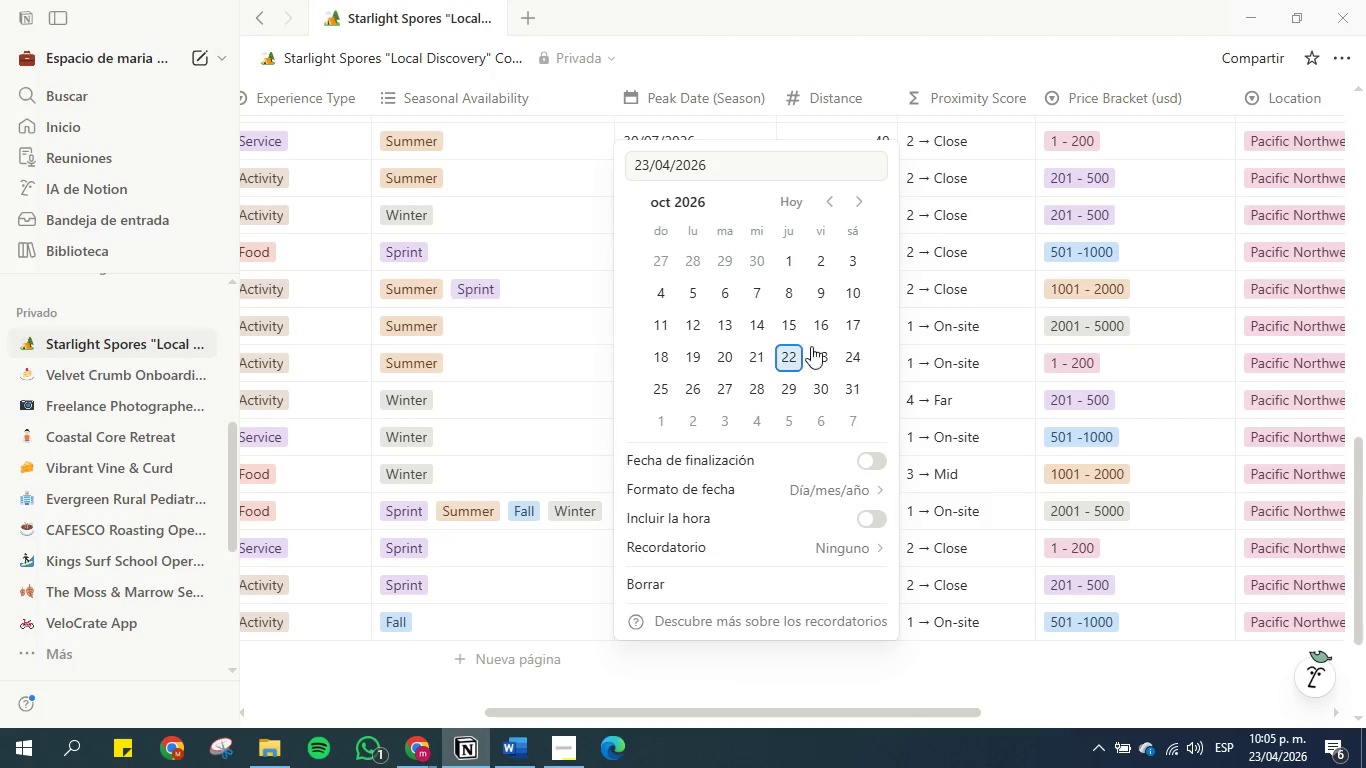 
left_click([825, 324])
 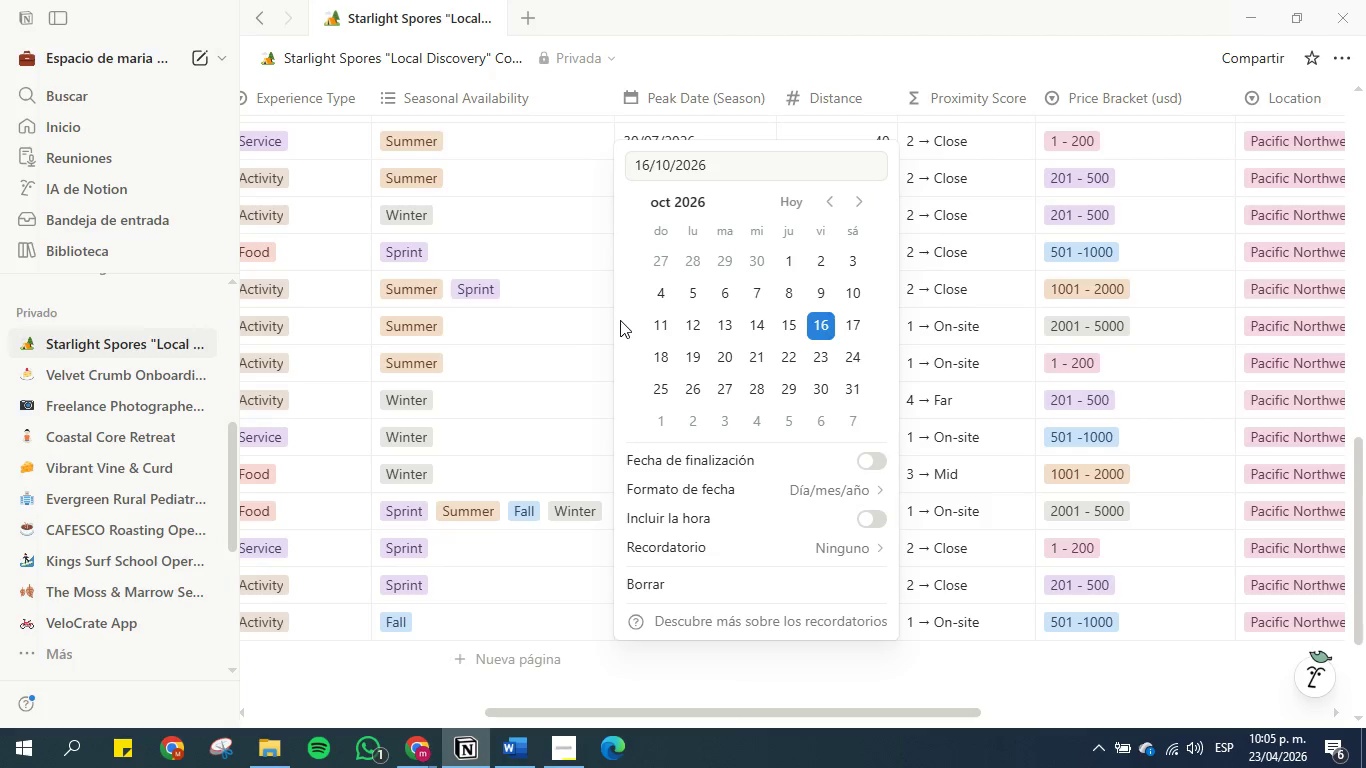 
left_click([555, 341])
 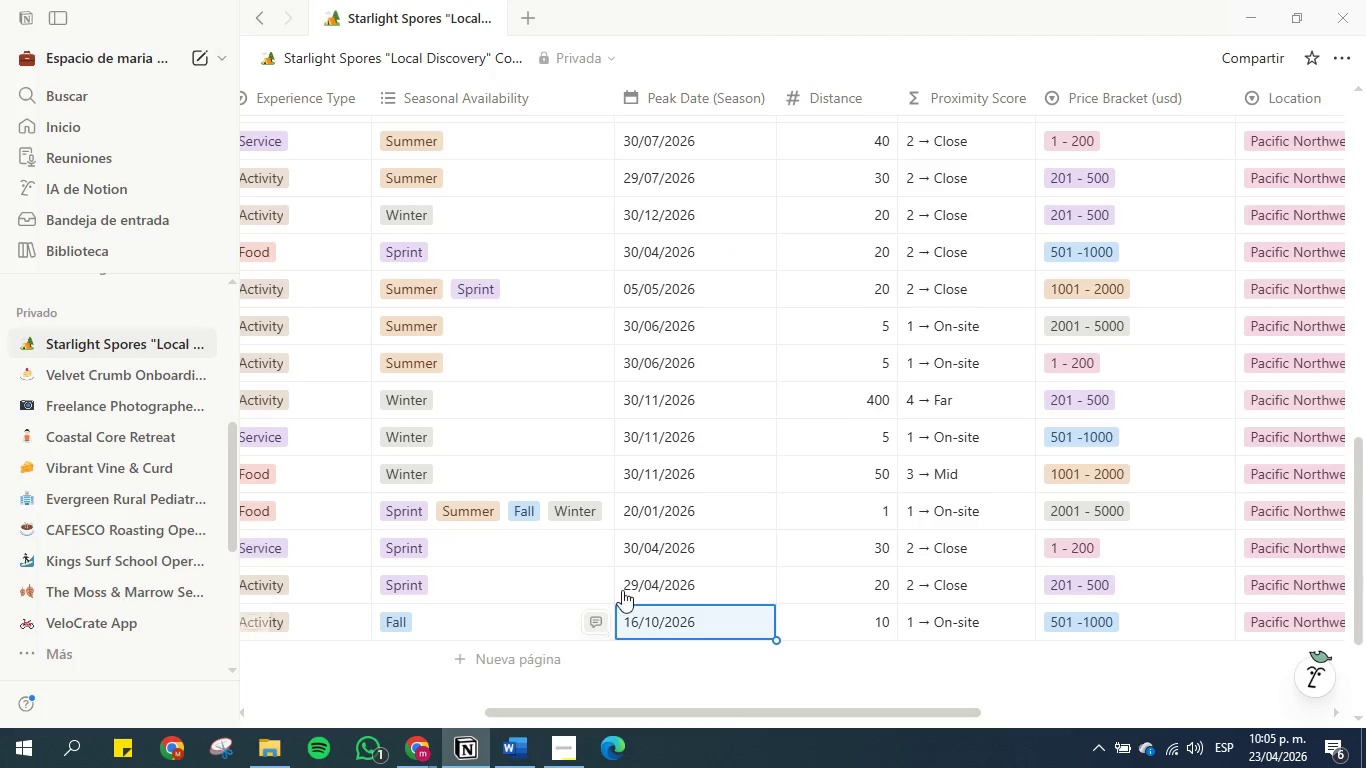 
scroll: coordinate [683, 515], scroll_direction: down, amount: 1.0
 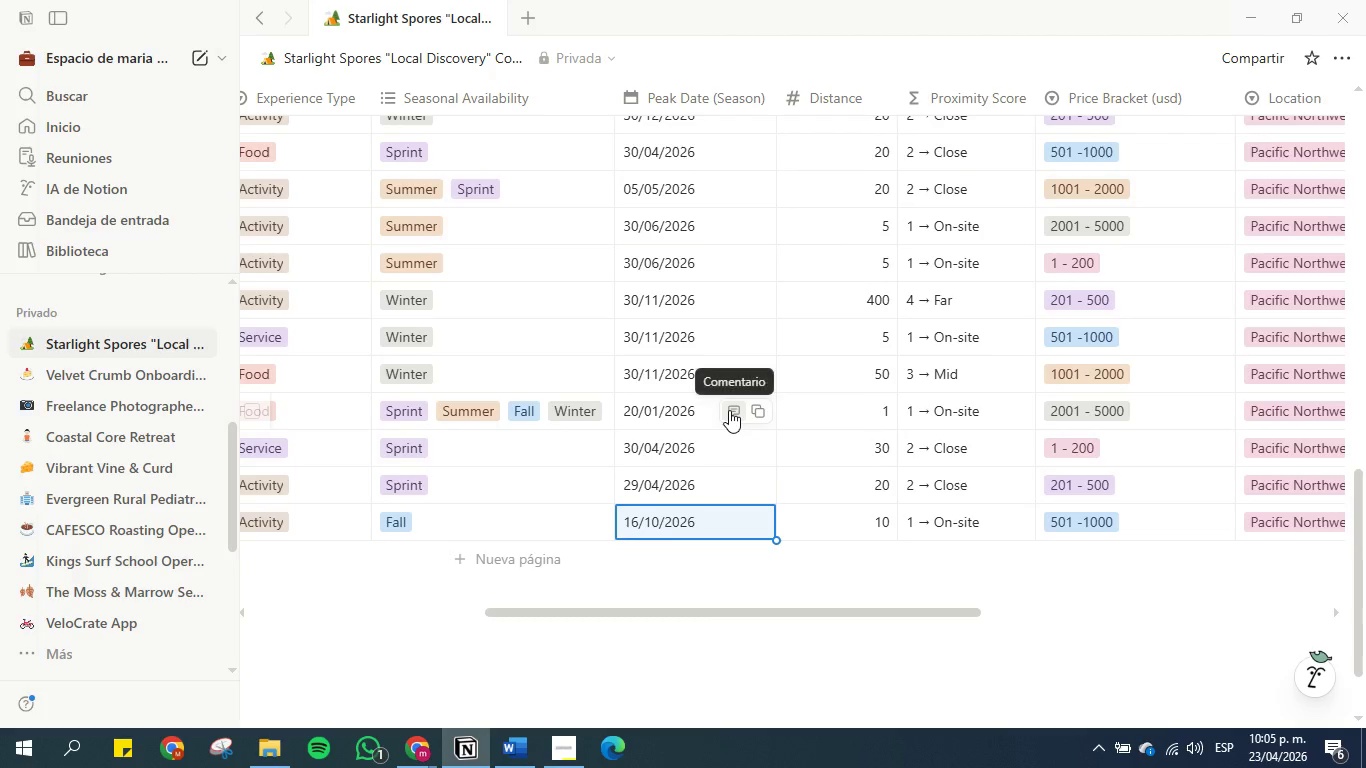 
scroll: coordinate [691, 310], scroll_direction: up, amount: 6.0
 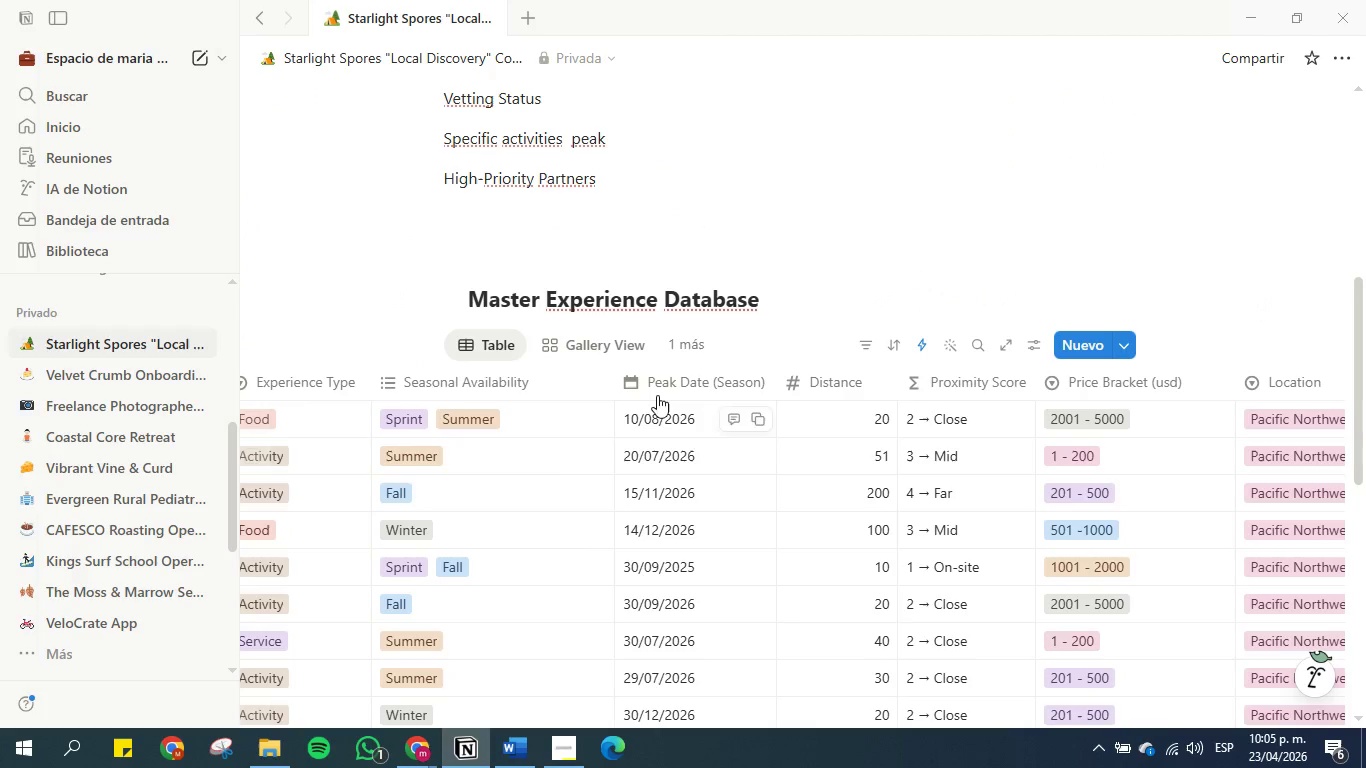 
left_click([684, 350])
 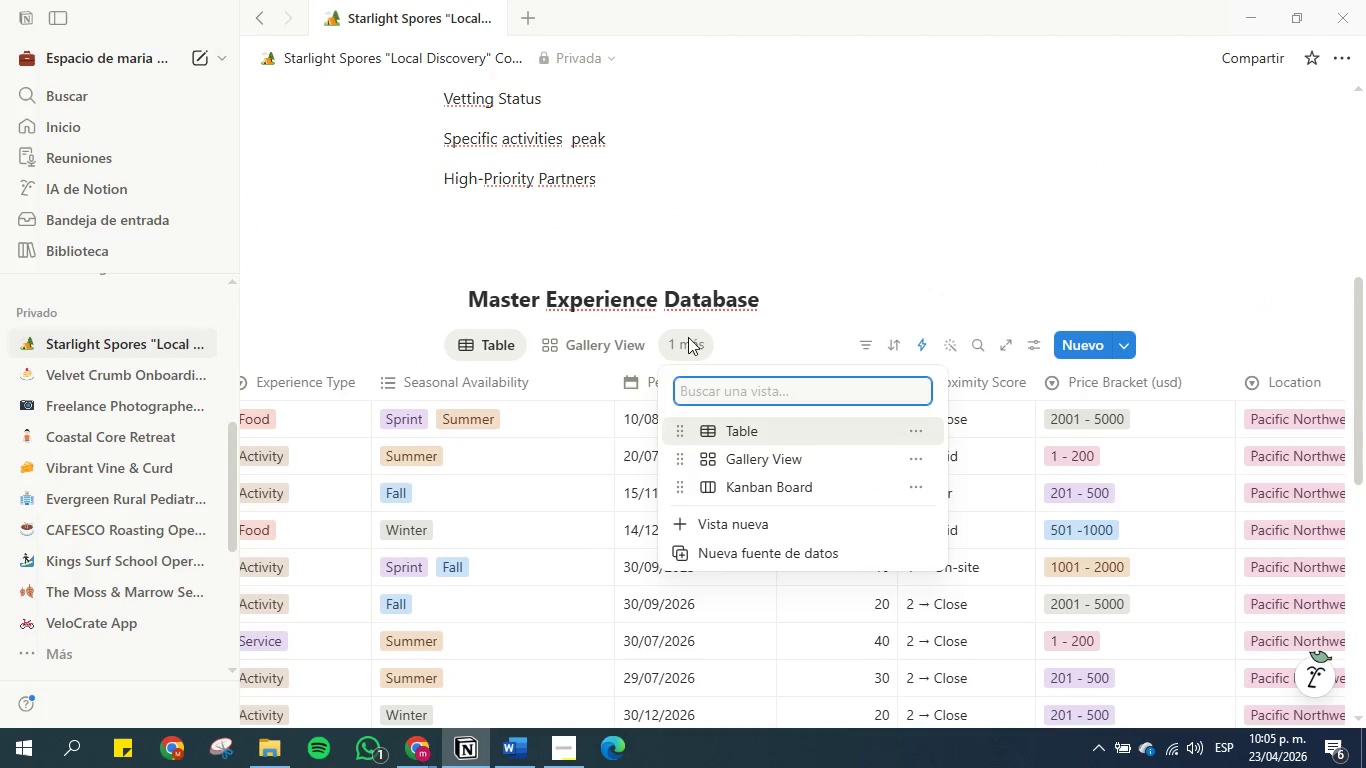 
double_click([680, 345])
 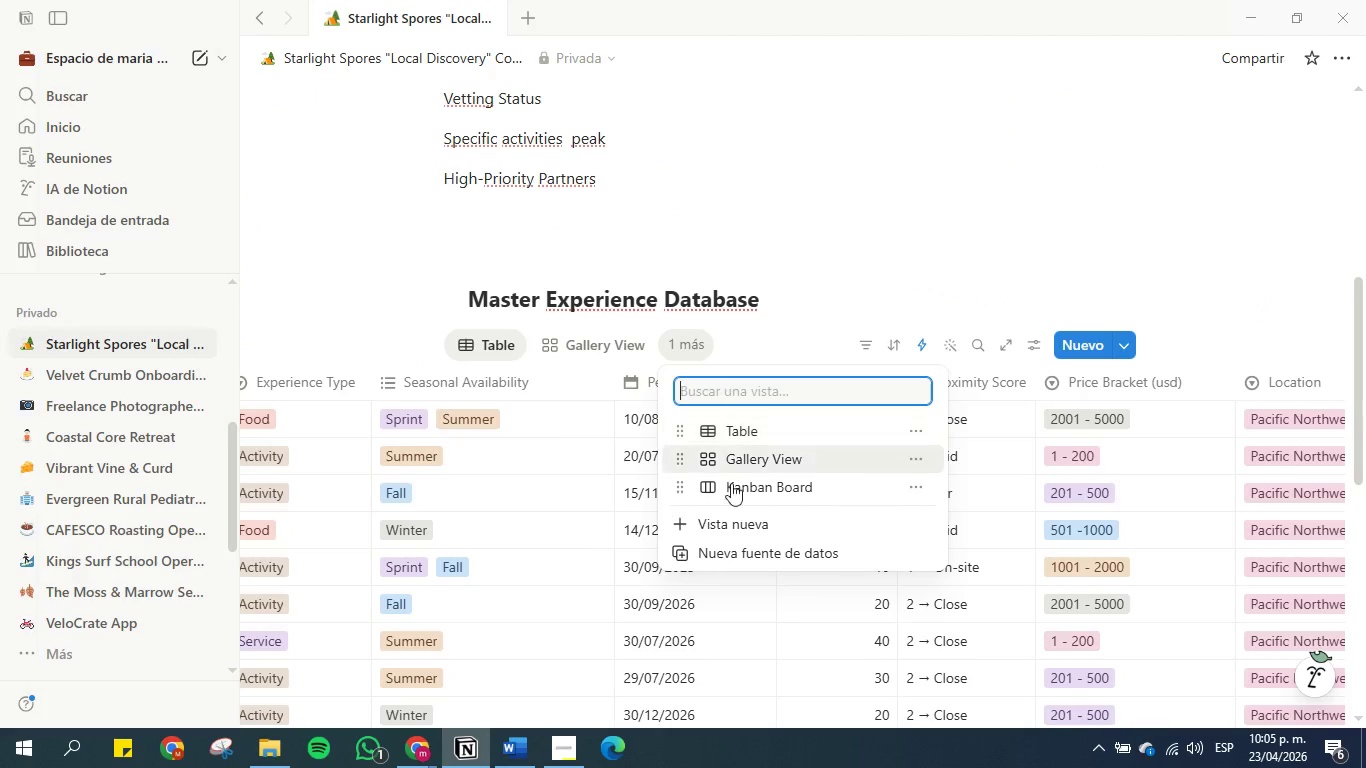 
left_click([749, 488])
 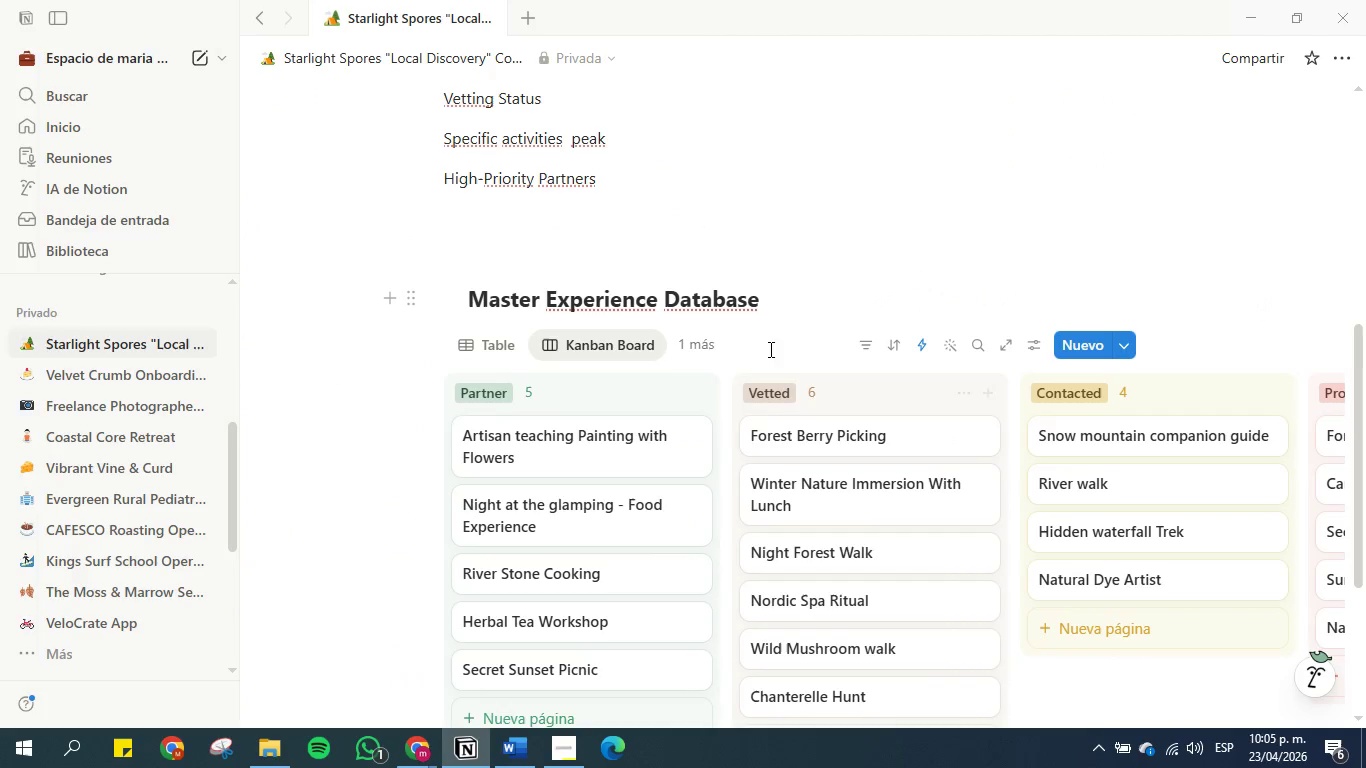 
scroll: coordinate [705, 524], scroll_direction: down, amount: 7.0
 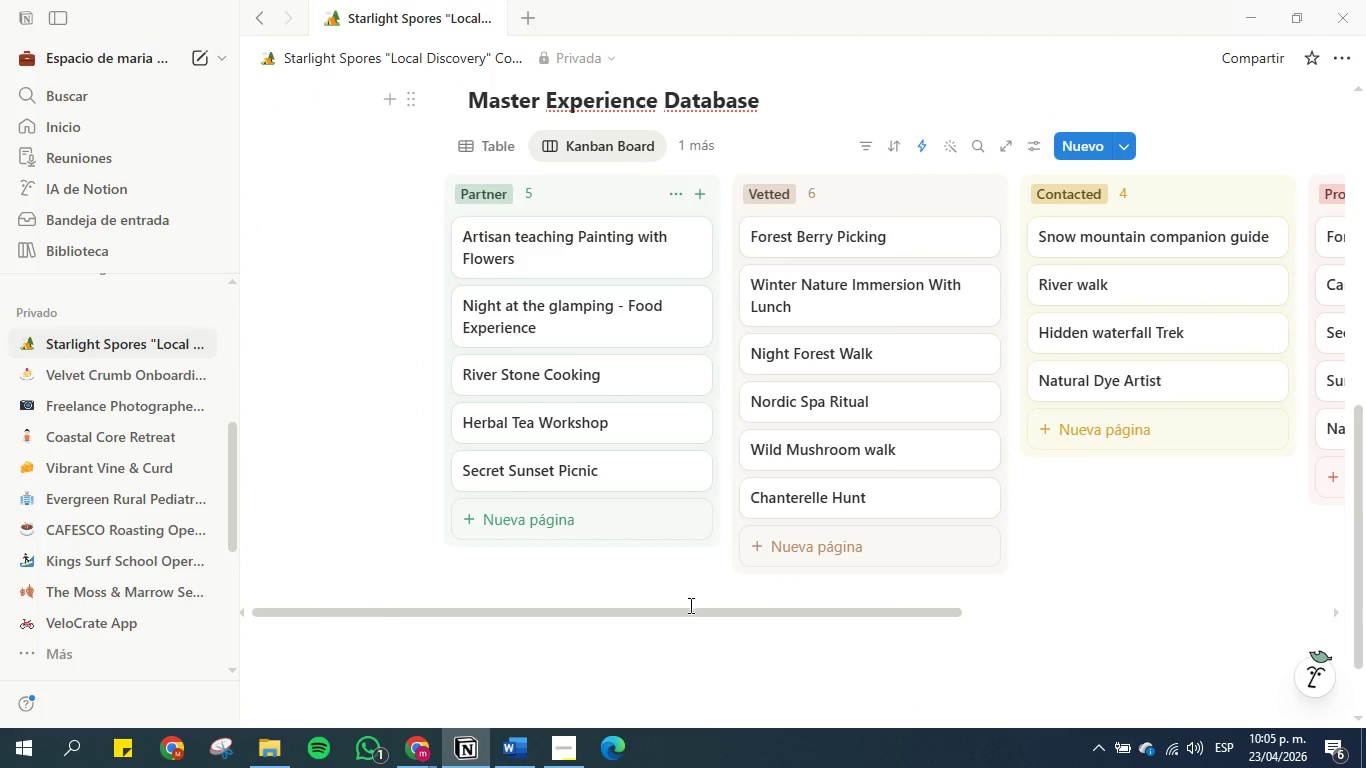 
left_click_drag(start_coordinate=[688, 609], to_coordinate=[816, 596])
 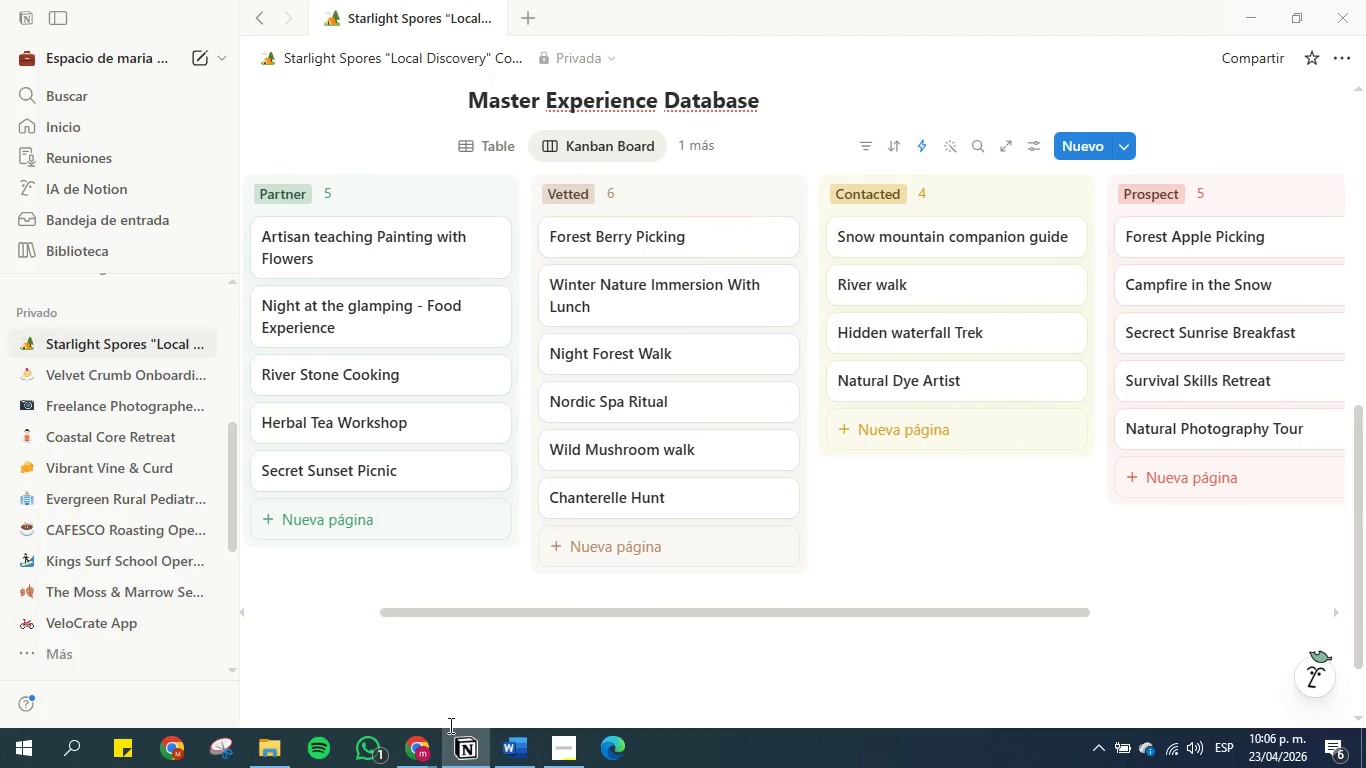 
left_click([513, 743])
 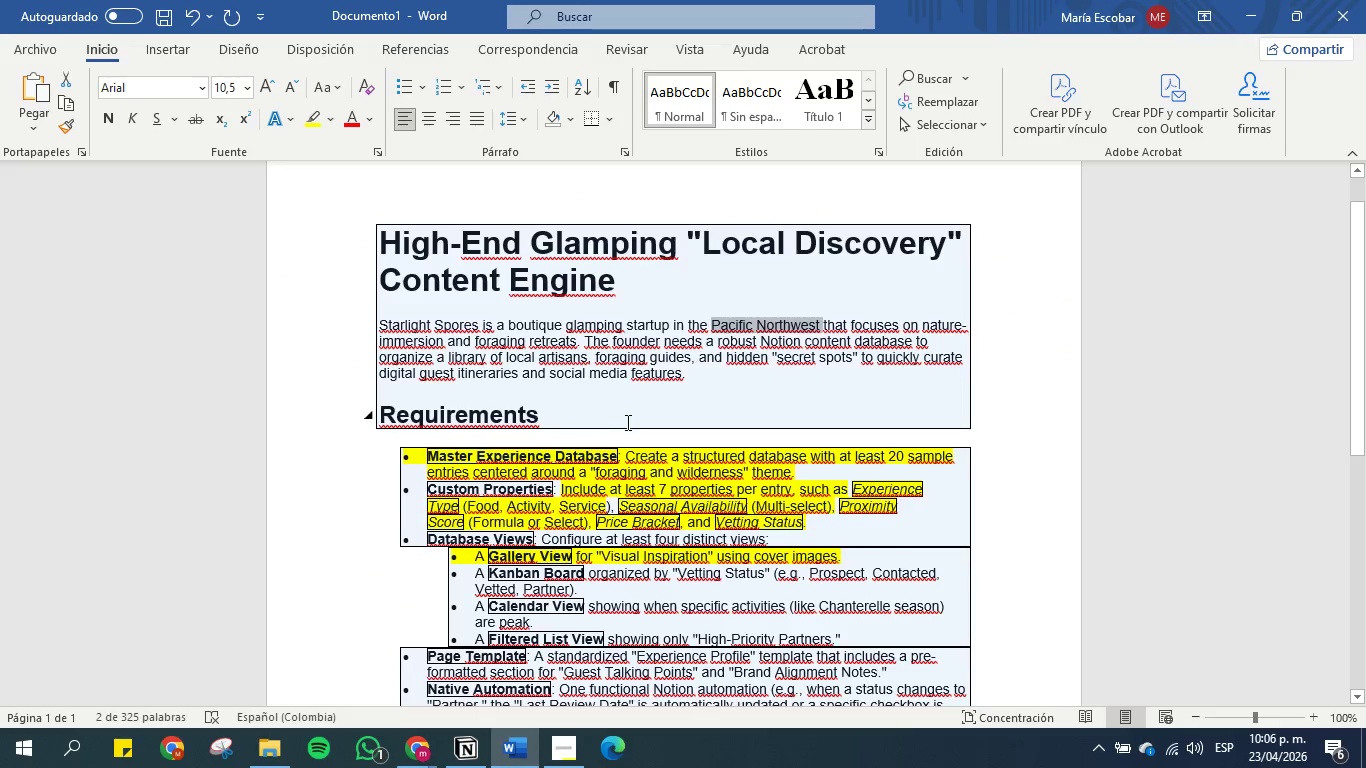 
scroll: coordinate [633, 426], scroll_direction: down, amount: 2.0
 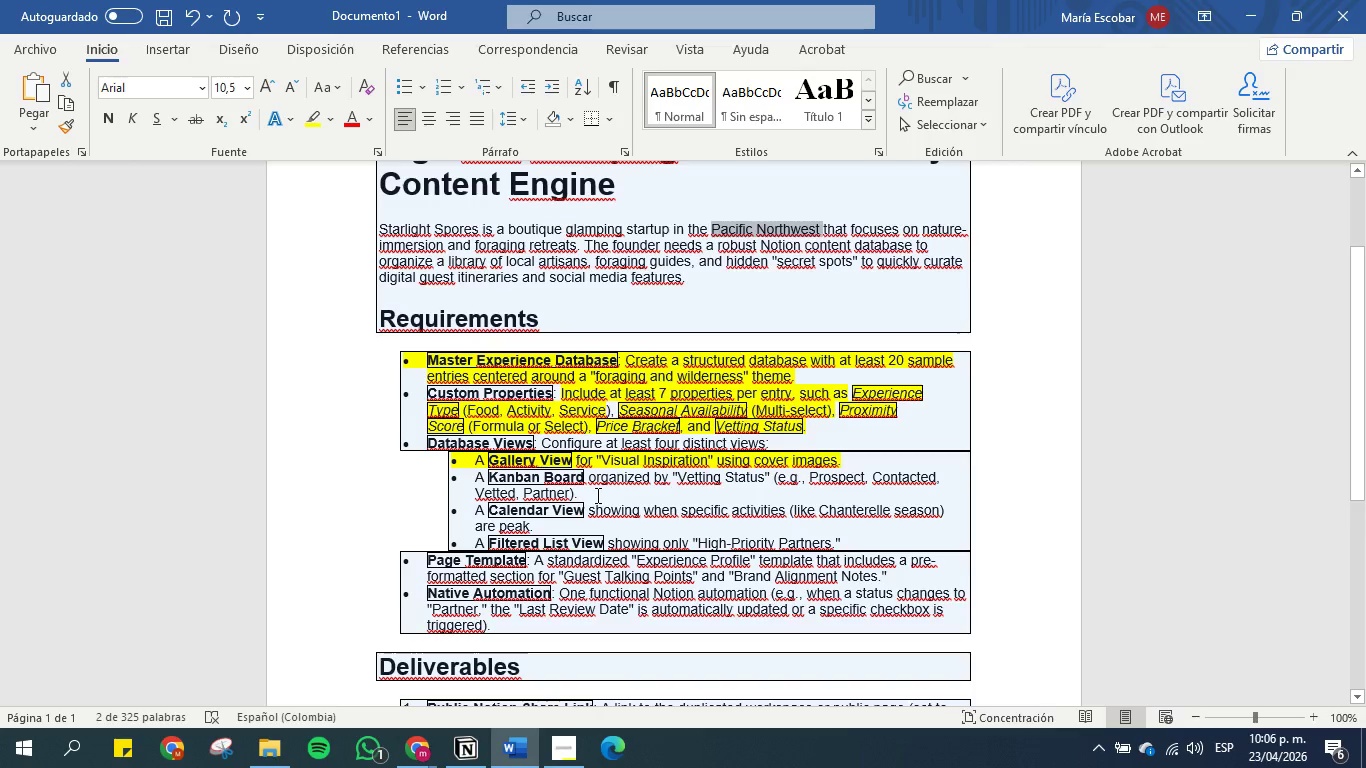 
left_click_drag(start_coordinate=[596, 495], to_coordinate=[459, 468])
 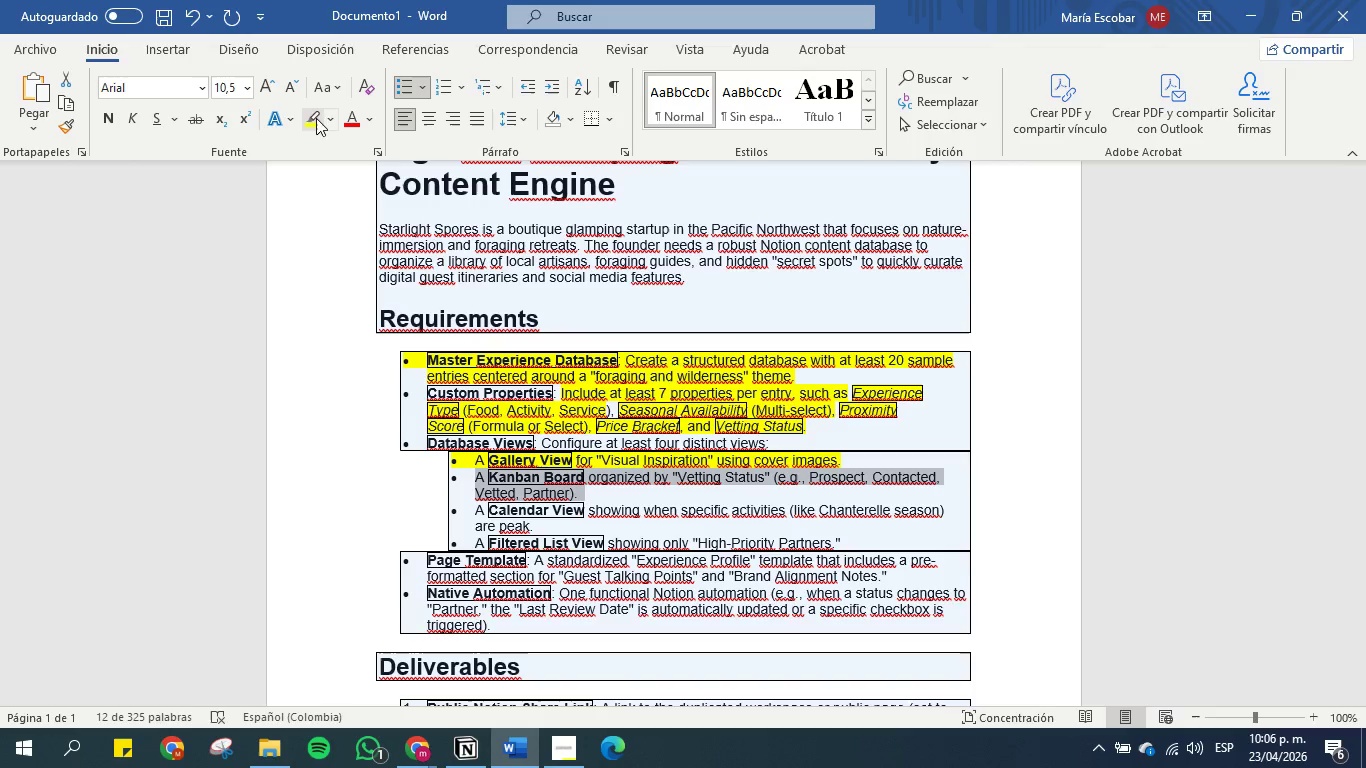 
left_click([314, 117])
 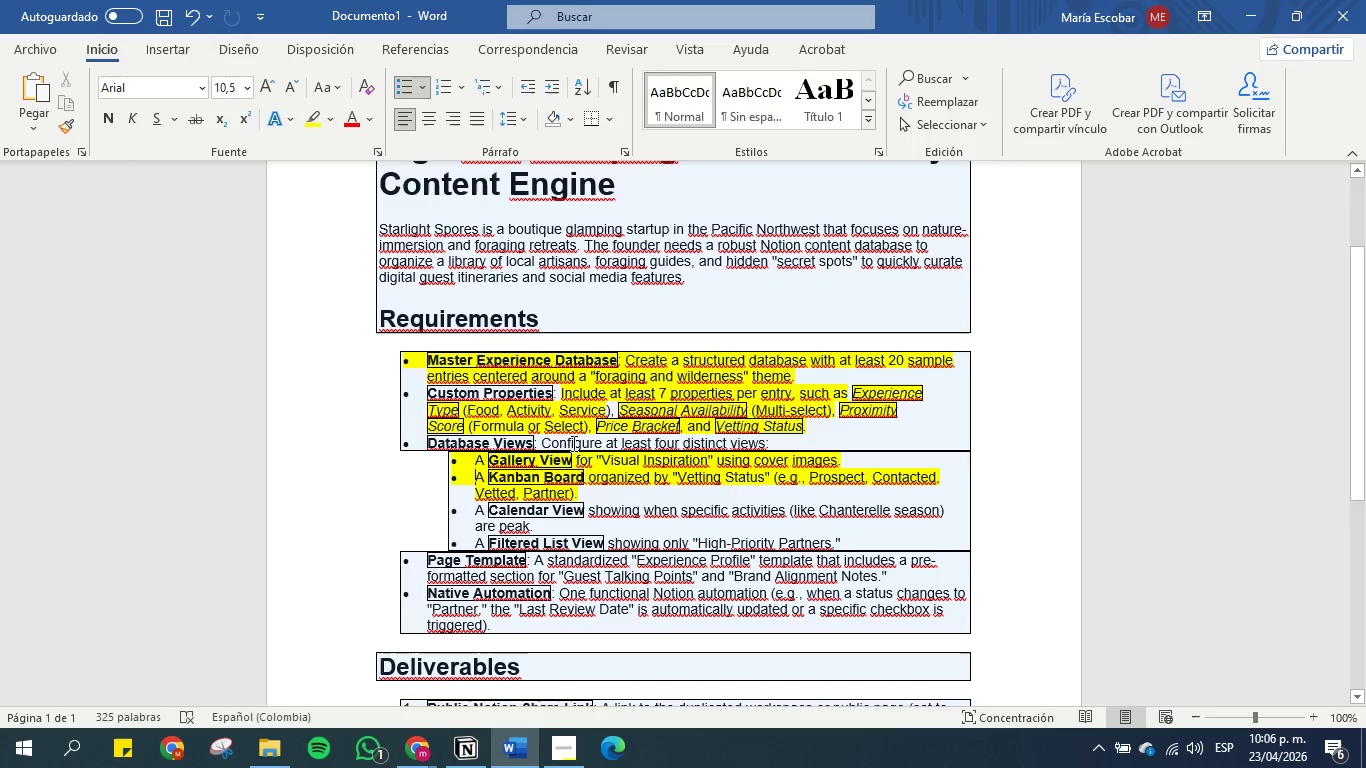 
left_click([577, 459])
 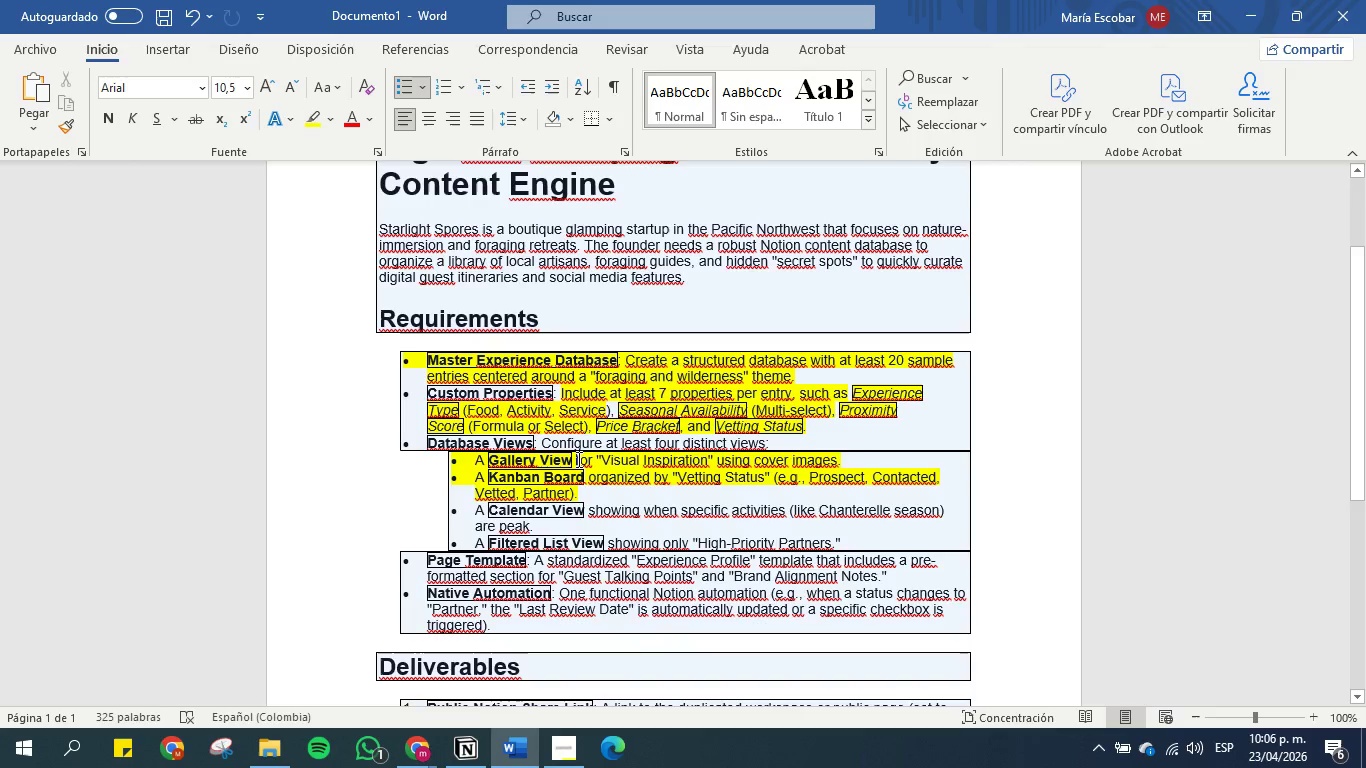 
scroll: coordinate [577, 459], scroll_direction: down, amount: 1.0
 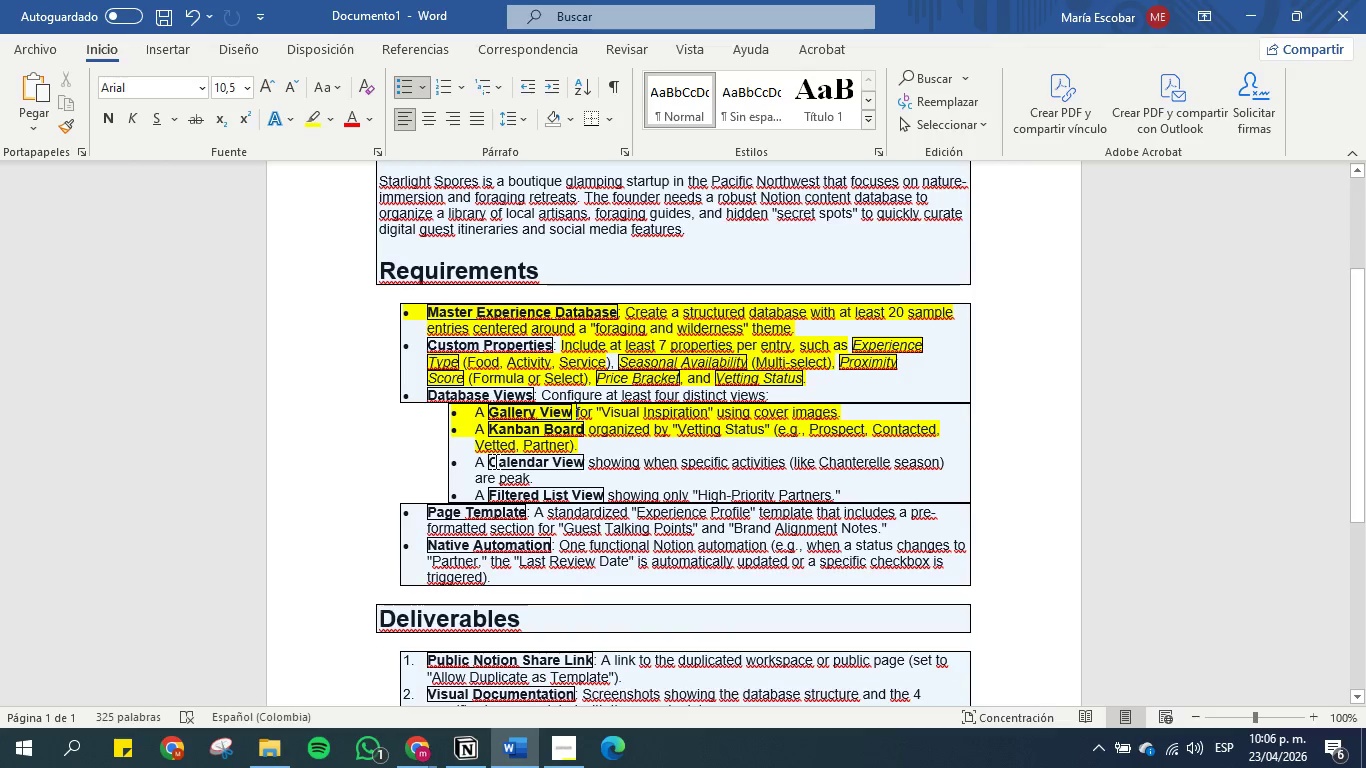 
left_click_drag(start_coordinate=[492, 461], to_coordinate=[573, 460])
 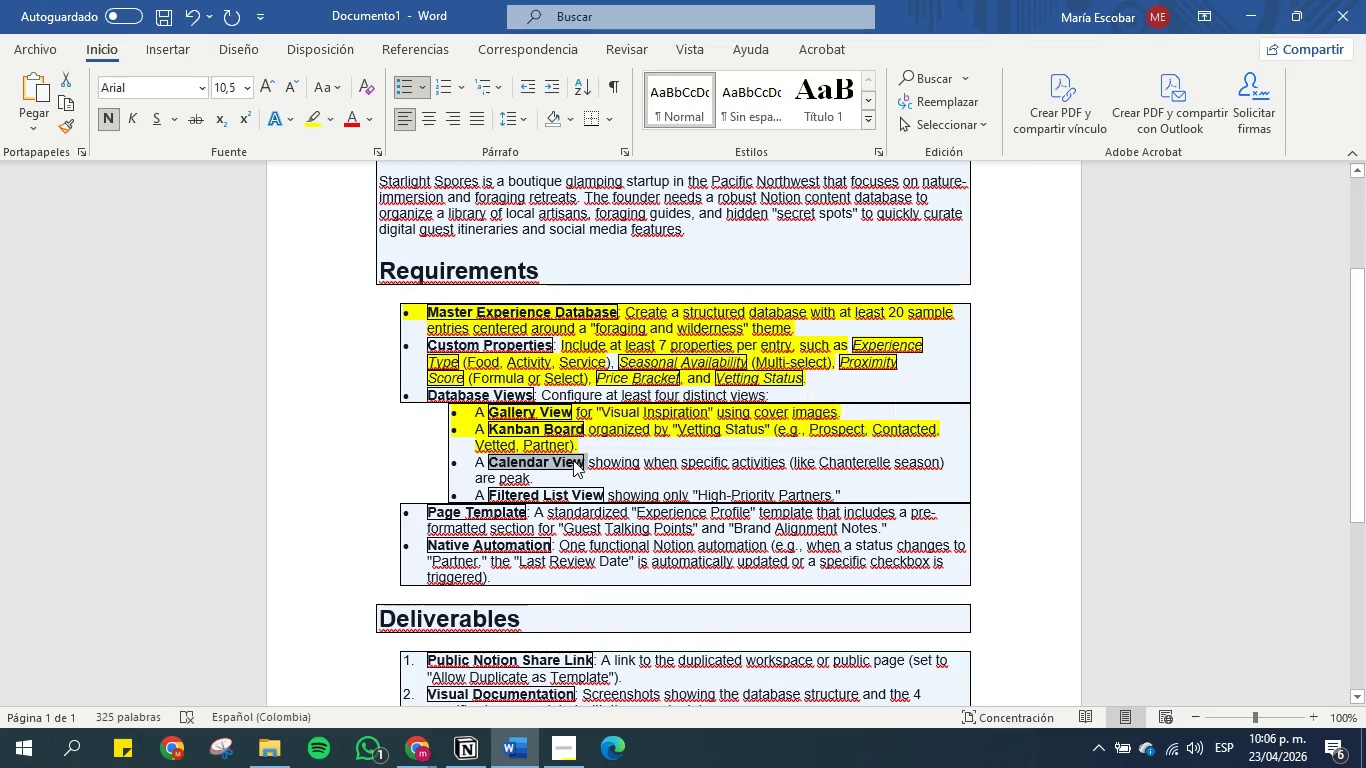 
key(Control+C)
 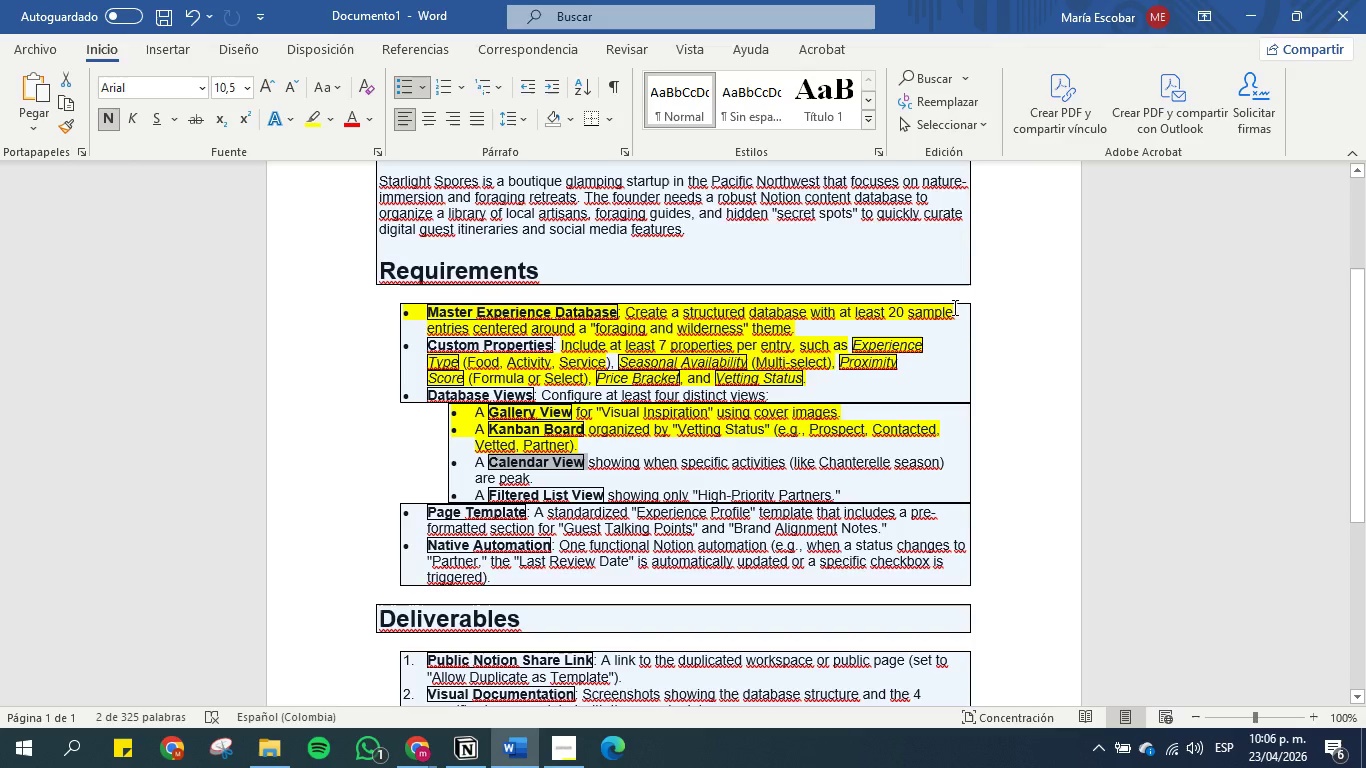 
wait(7.16)
 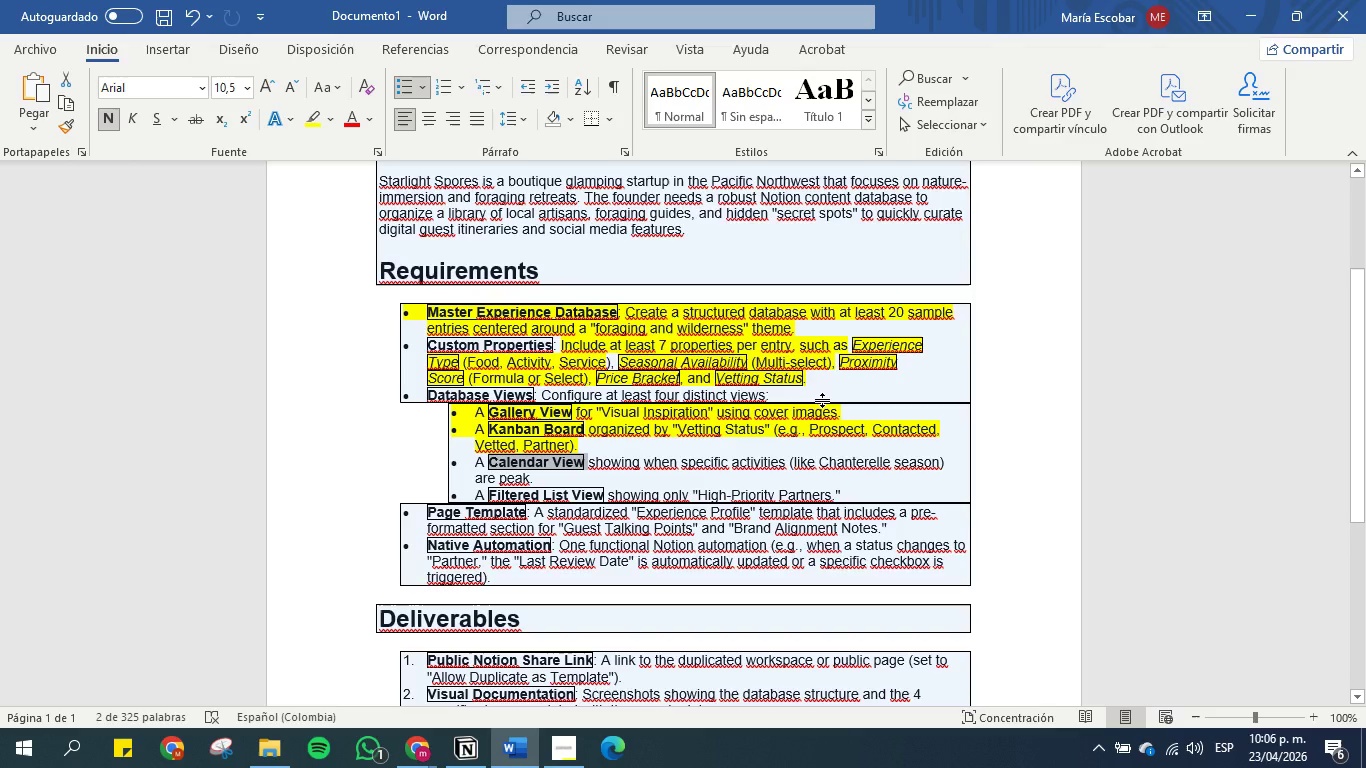 
left_click([1240, 10])
 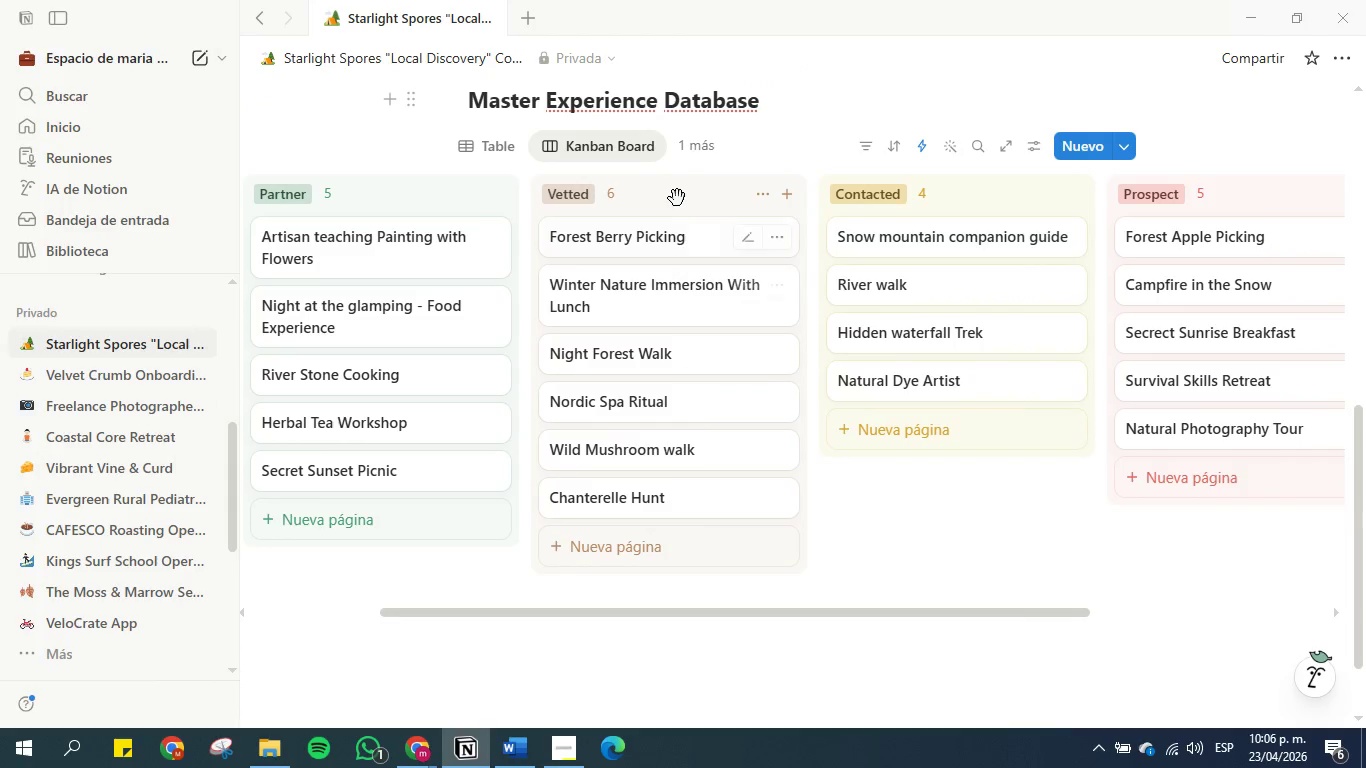 
scroll: coordinate [675, 199], scroll_direction: up, amount: 1.0
 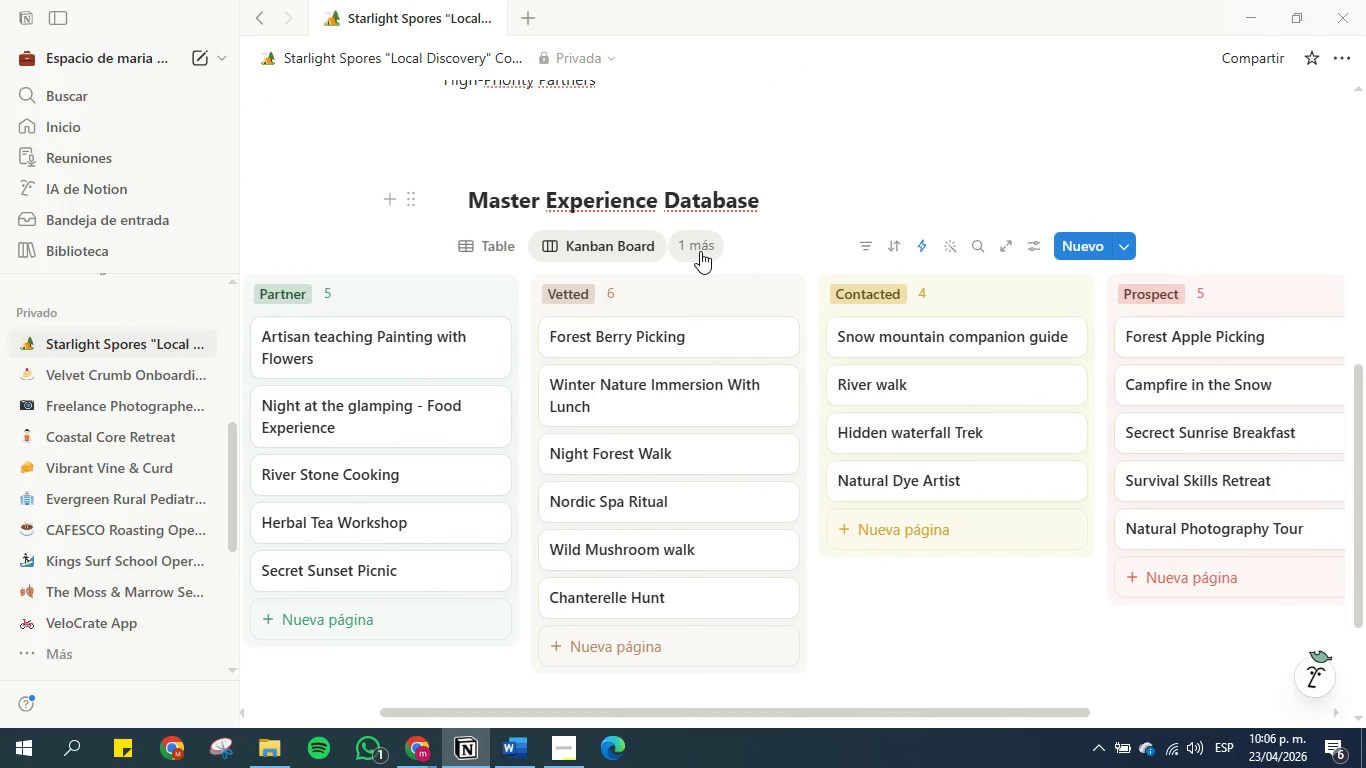 
left_click([700, 251])
 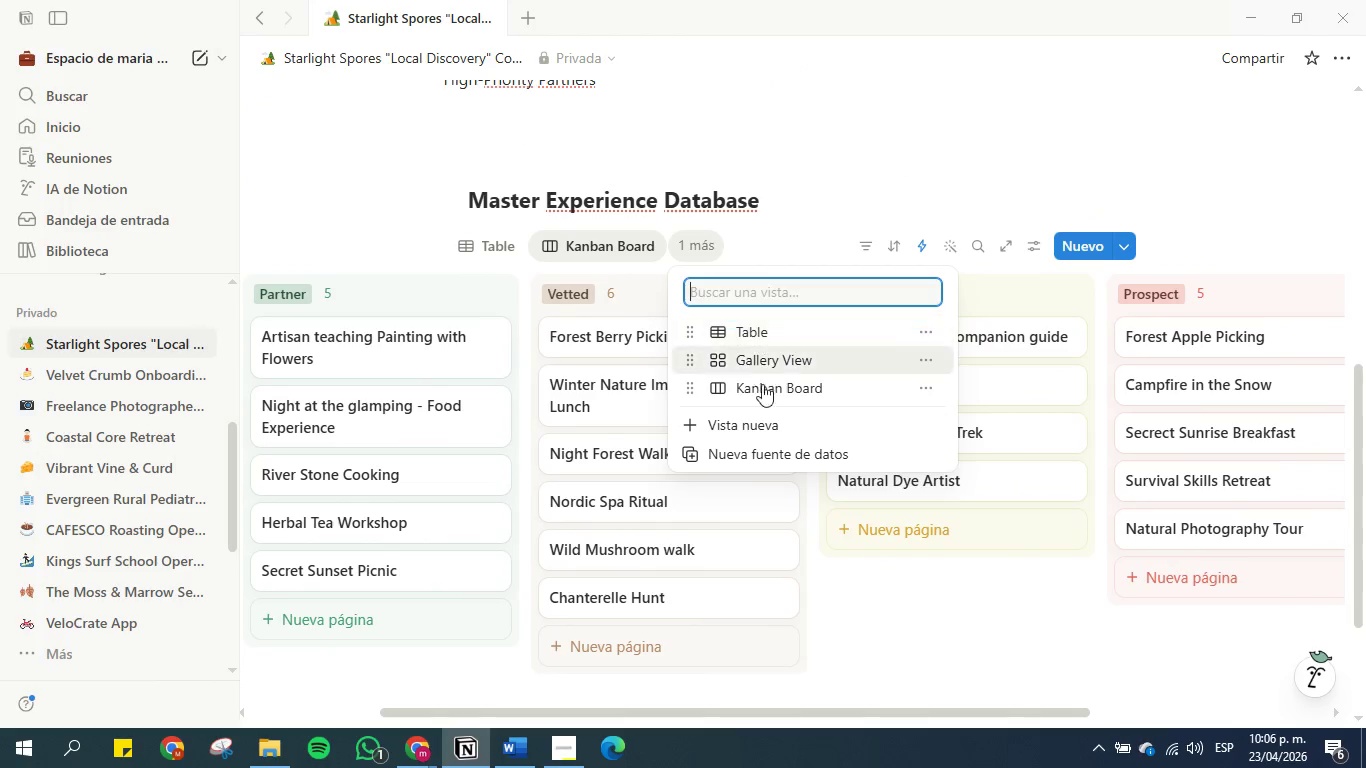 
left_click([765, 423])
 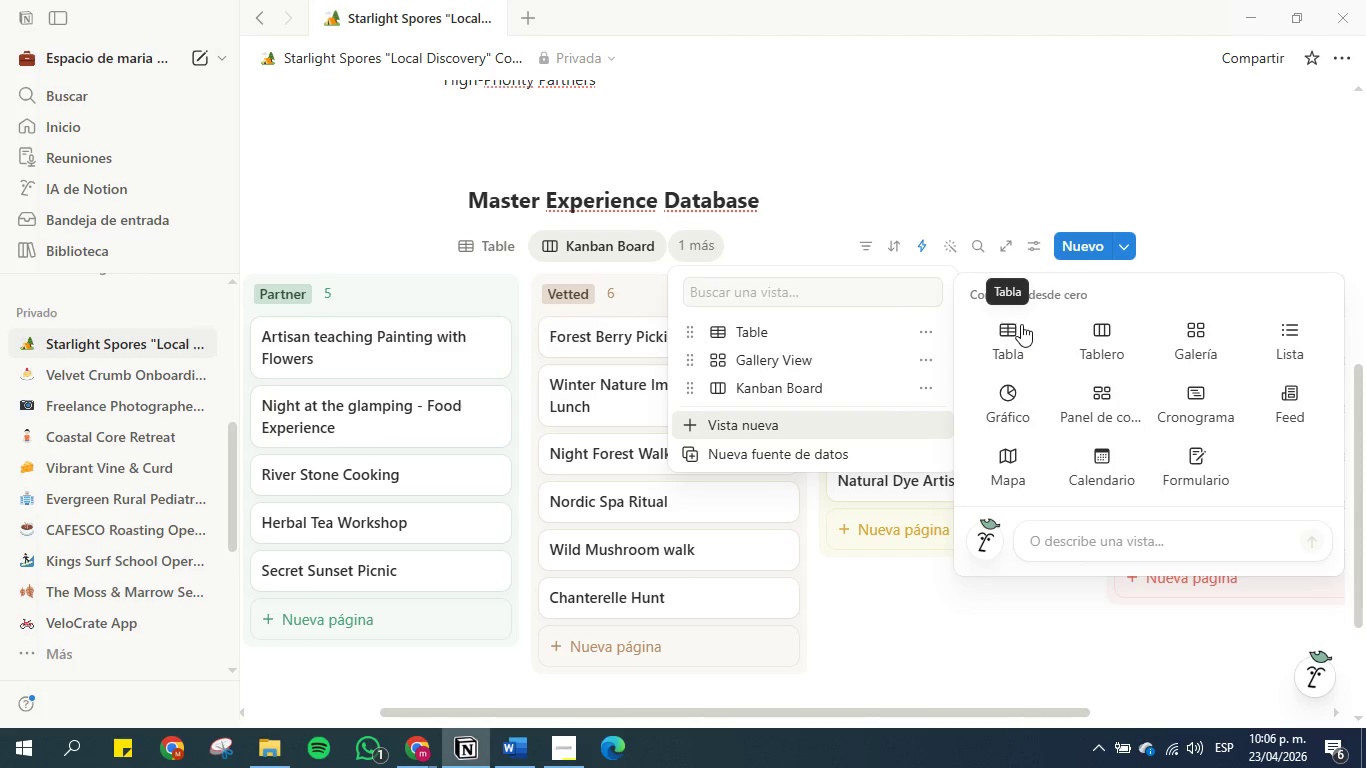 
wait(7.17)
 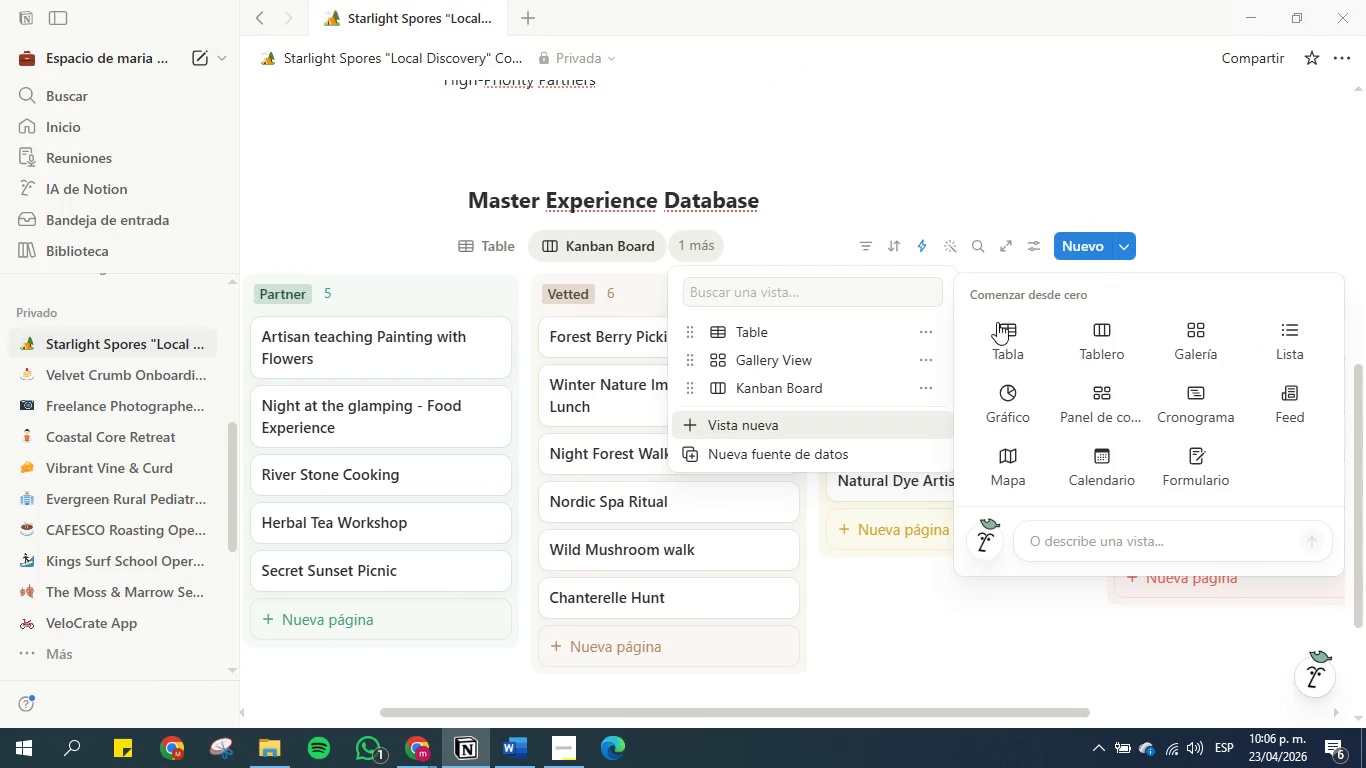 
left_click([1089, 444])
 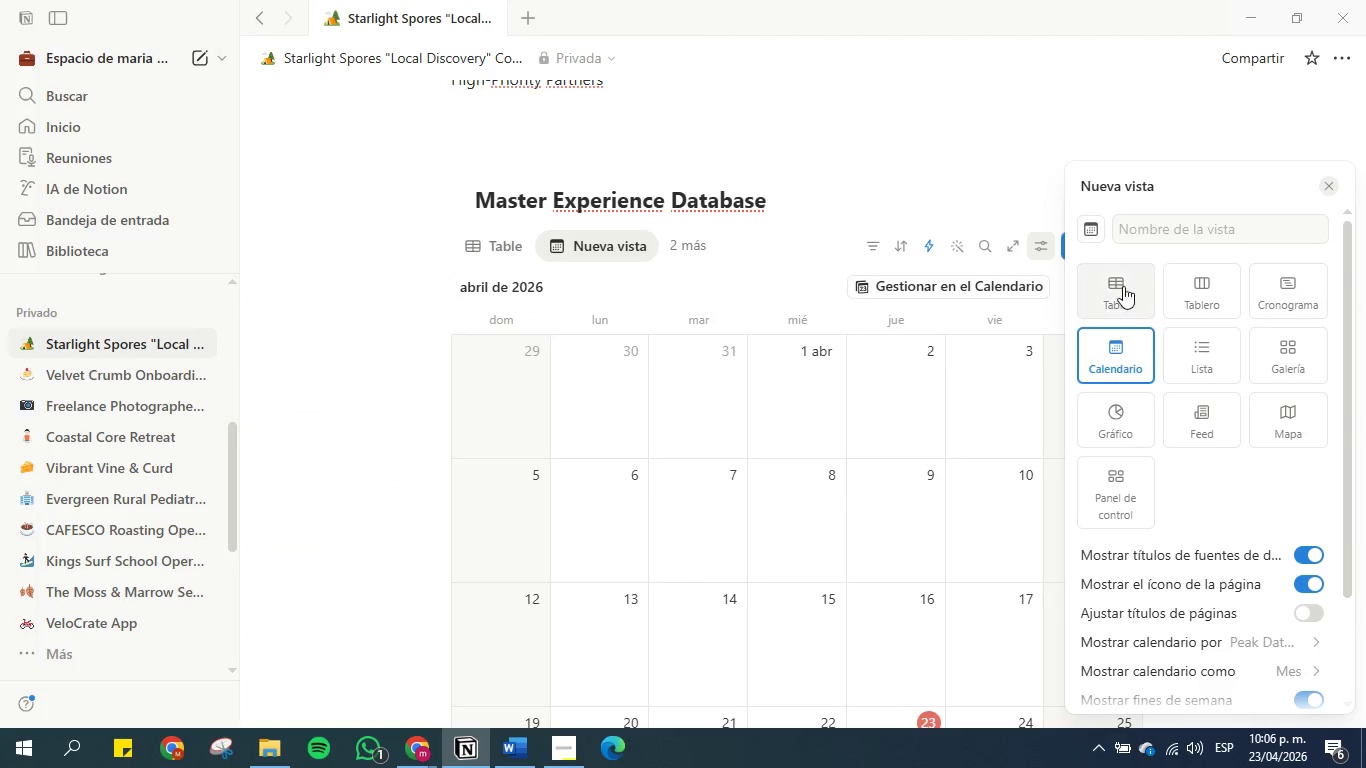 
left_click([1140, 228])
 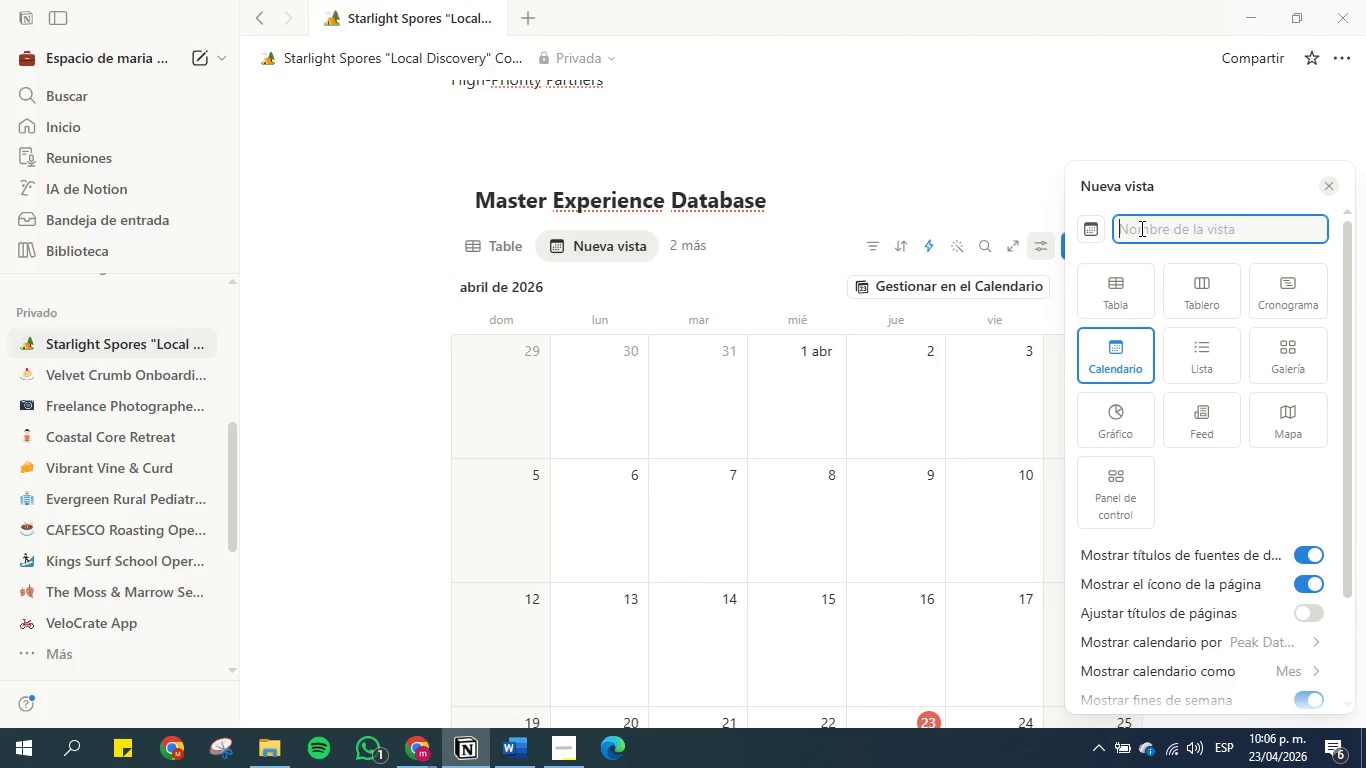 
key(Control+V)
 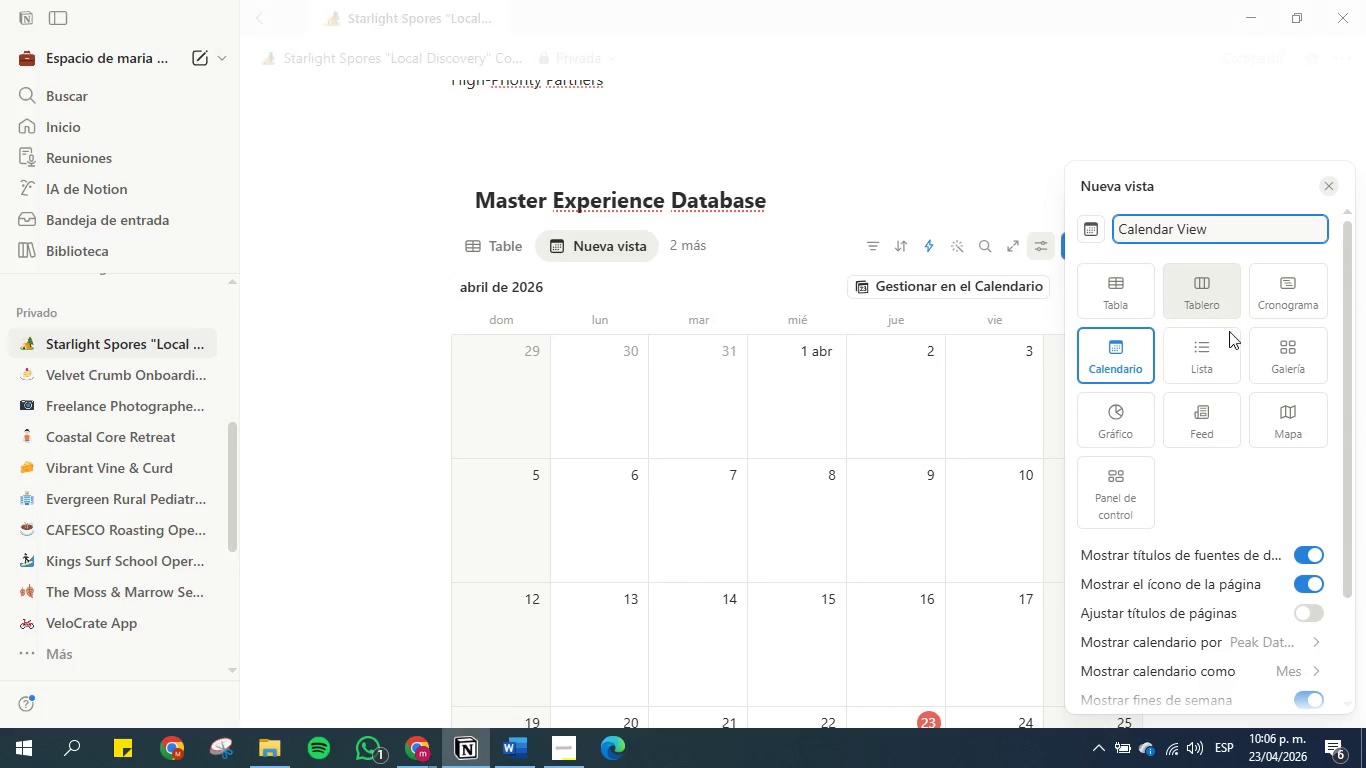 
scroll: coordinate [1214, 337], scroll_direction: down, amount: 3.0
 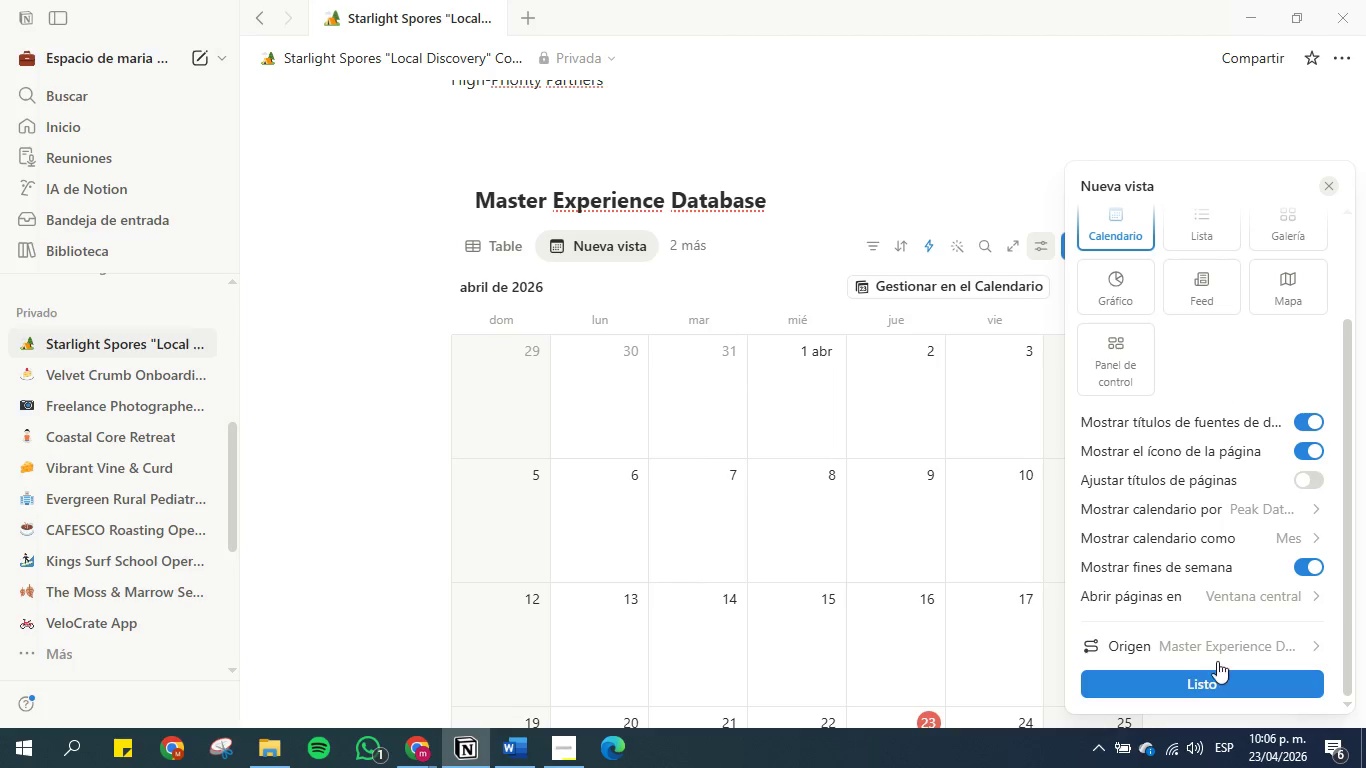 
wait(6.36)
 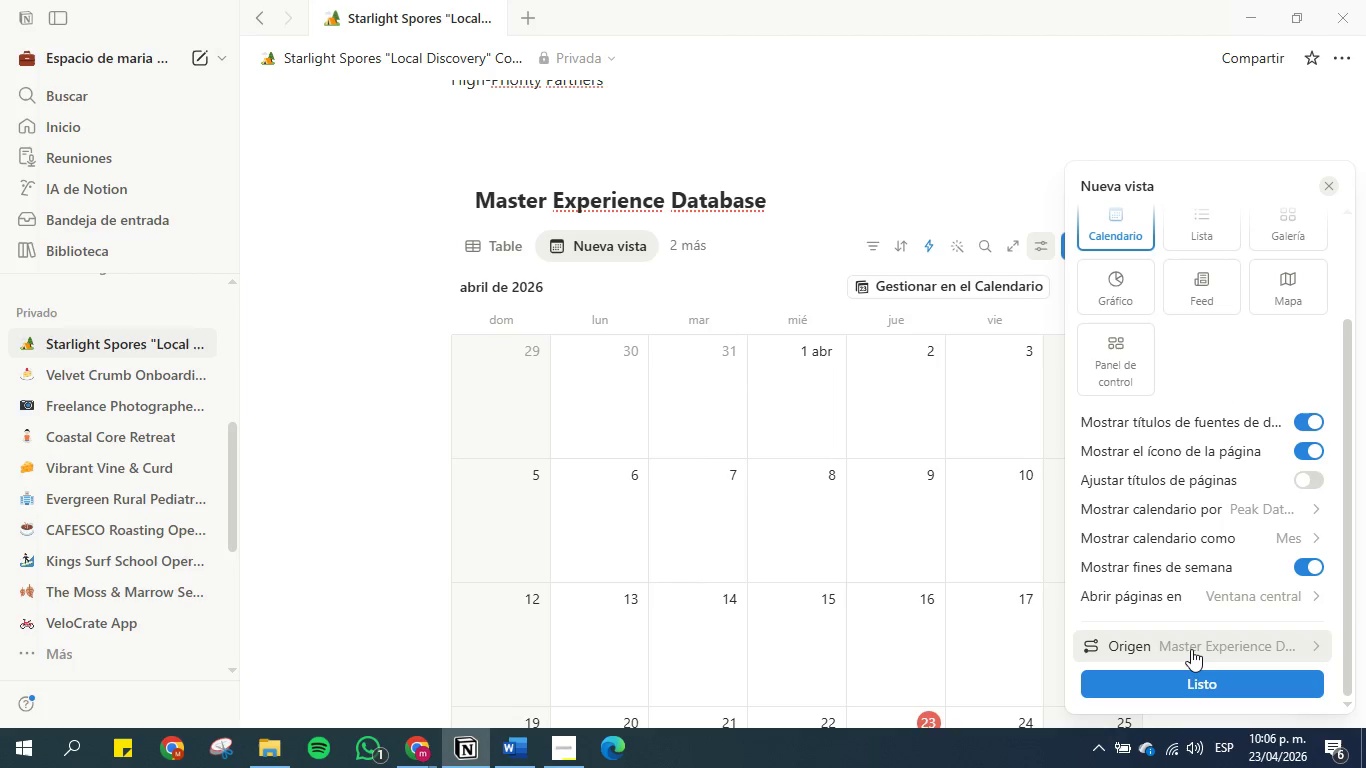 
scroll: coordinate [920, 592], scroll_direction: down, amount: 4.0
 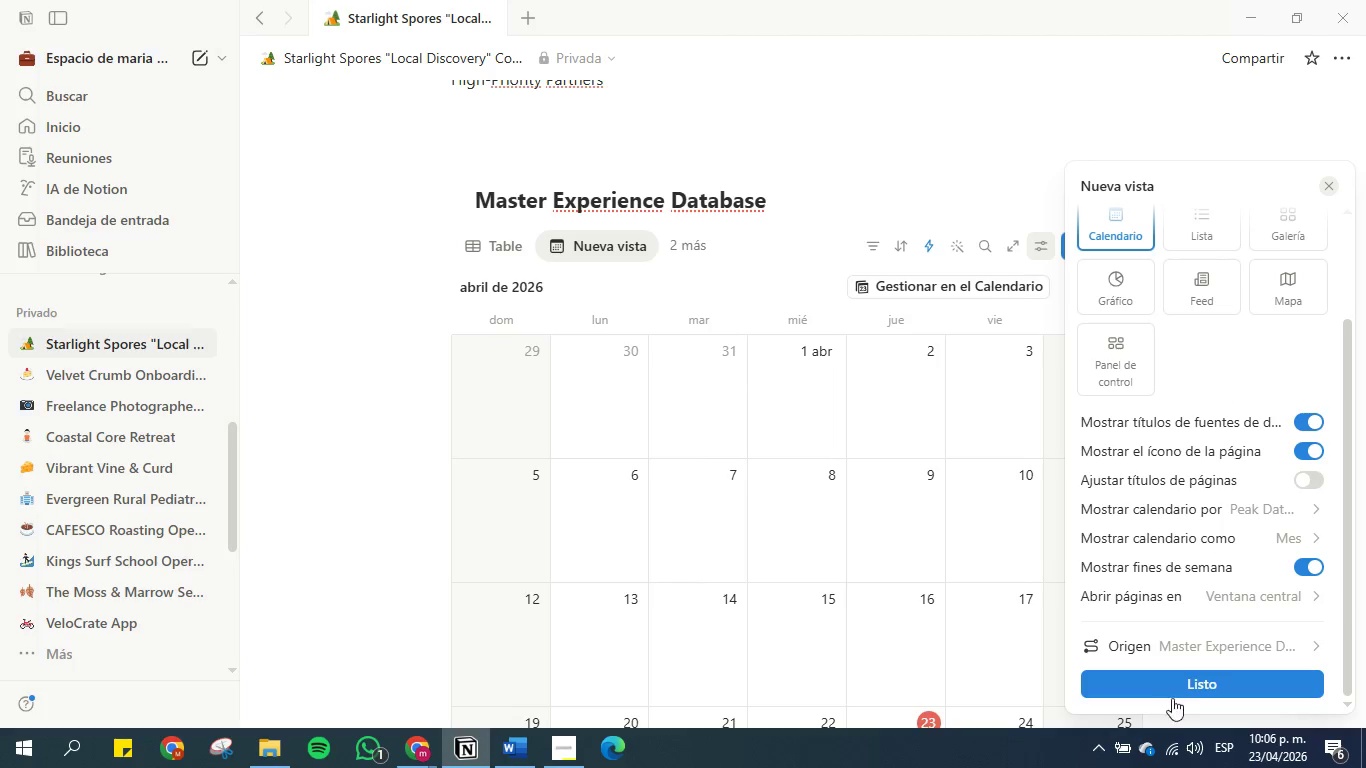 
left_click([1175, 681])
 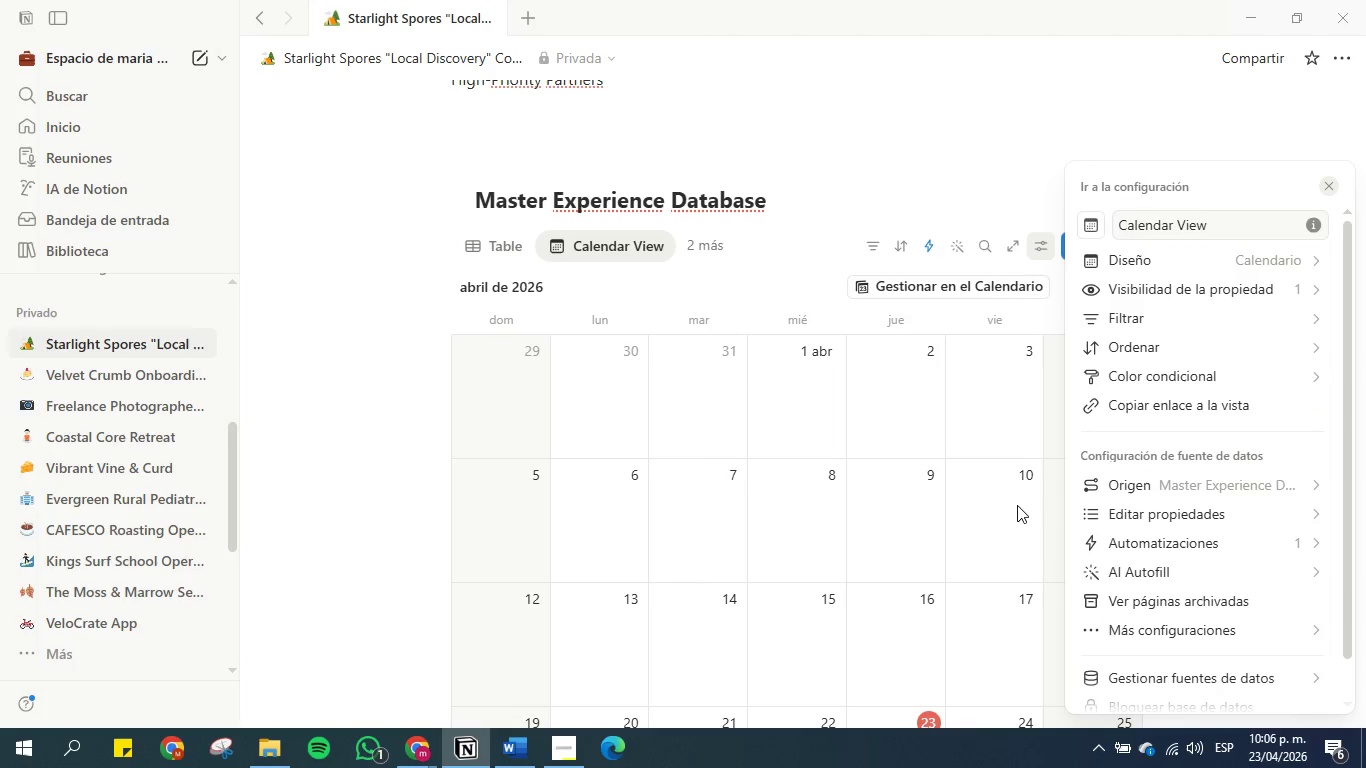 
scroll: coordinate [950, 499], scroll_direction: down, amount: 3.0
 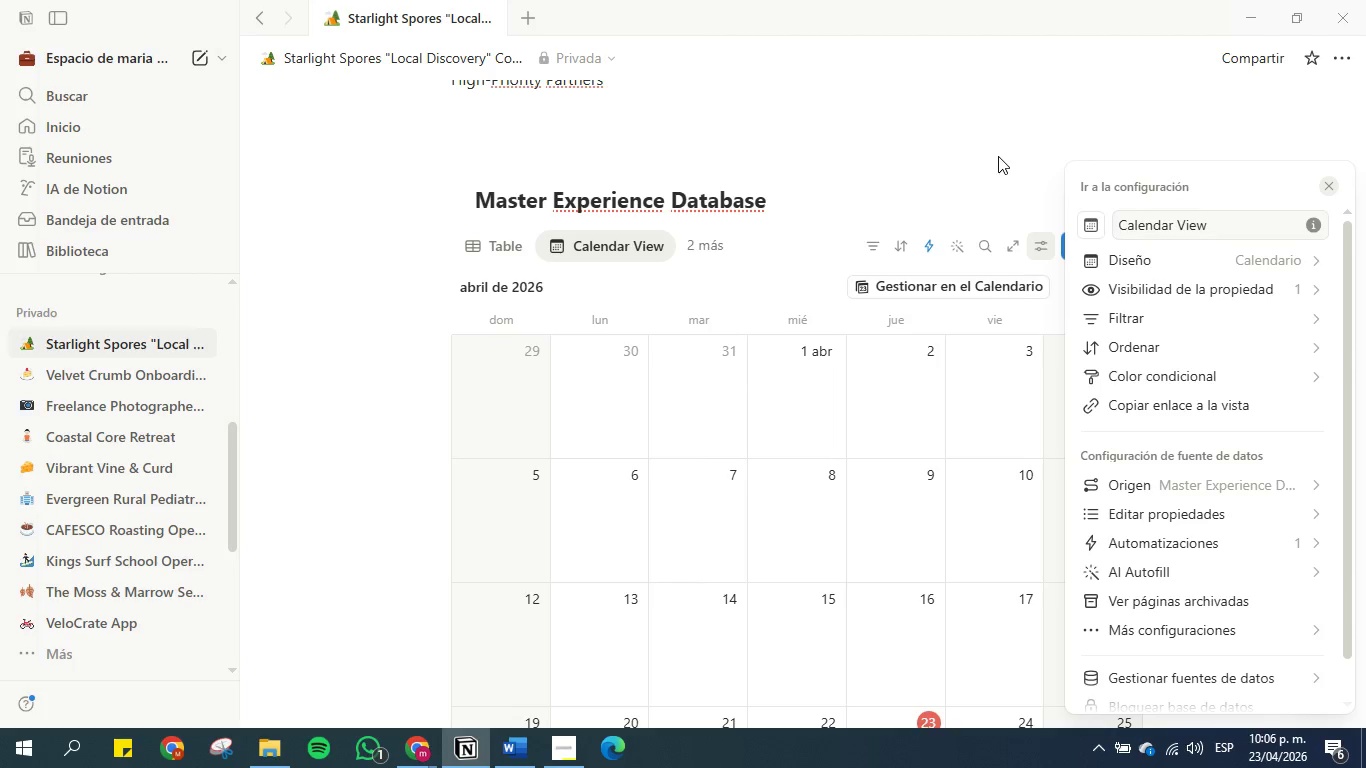 
left_click([998, 156])
 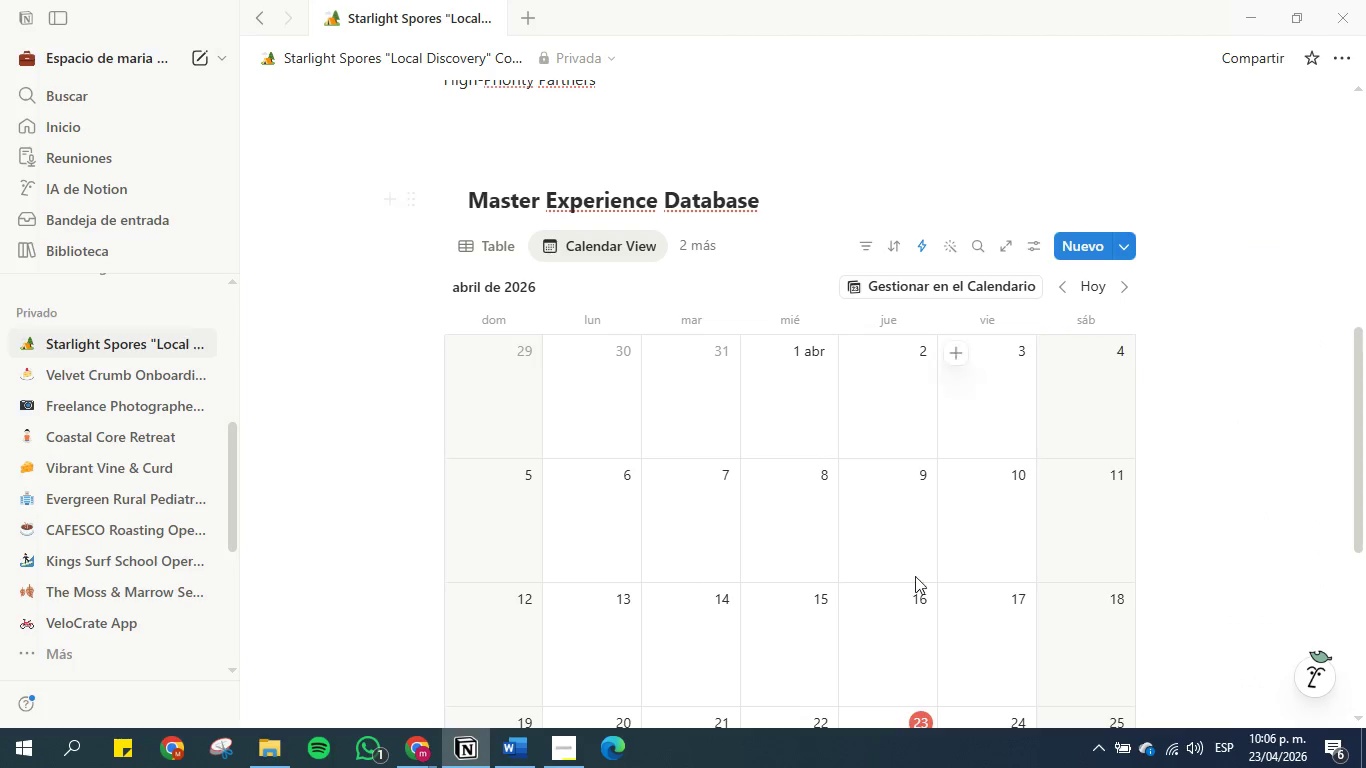 
scroll: coordinate [915, 581], scroll_direction: down, amount: 3.0
 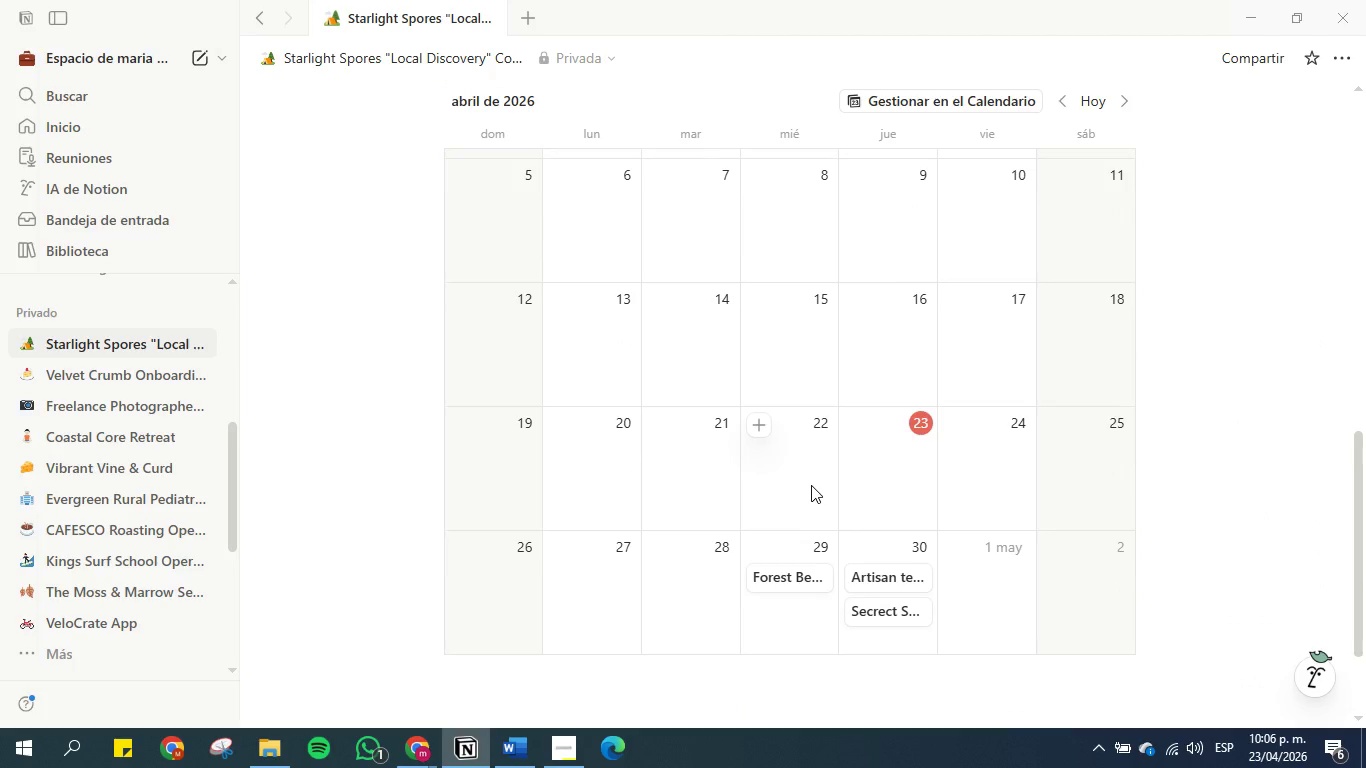 
scroll: coordinate [808, 481], scroll_direction: up, amount: 5.0
 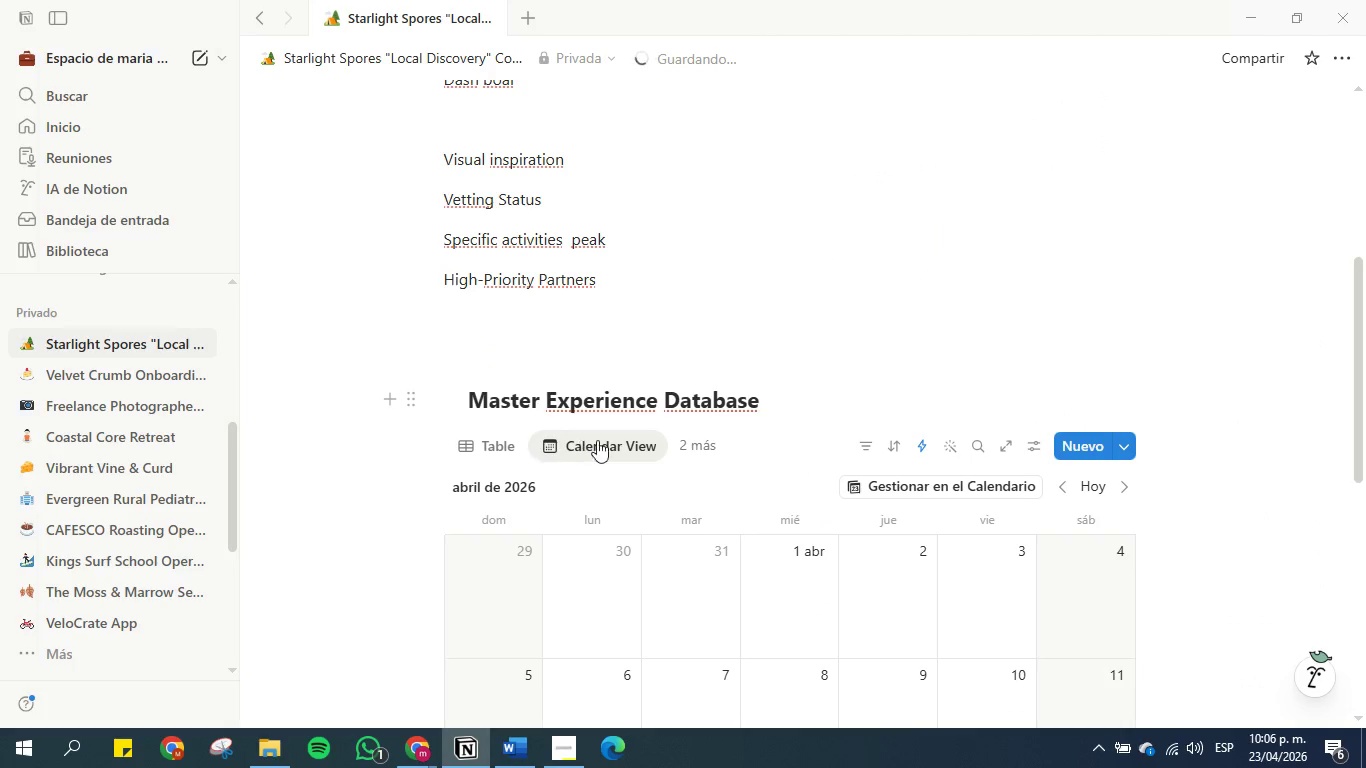 
left_click([692, 439])
 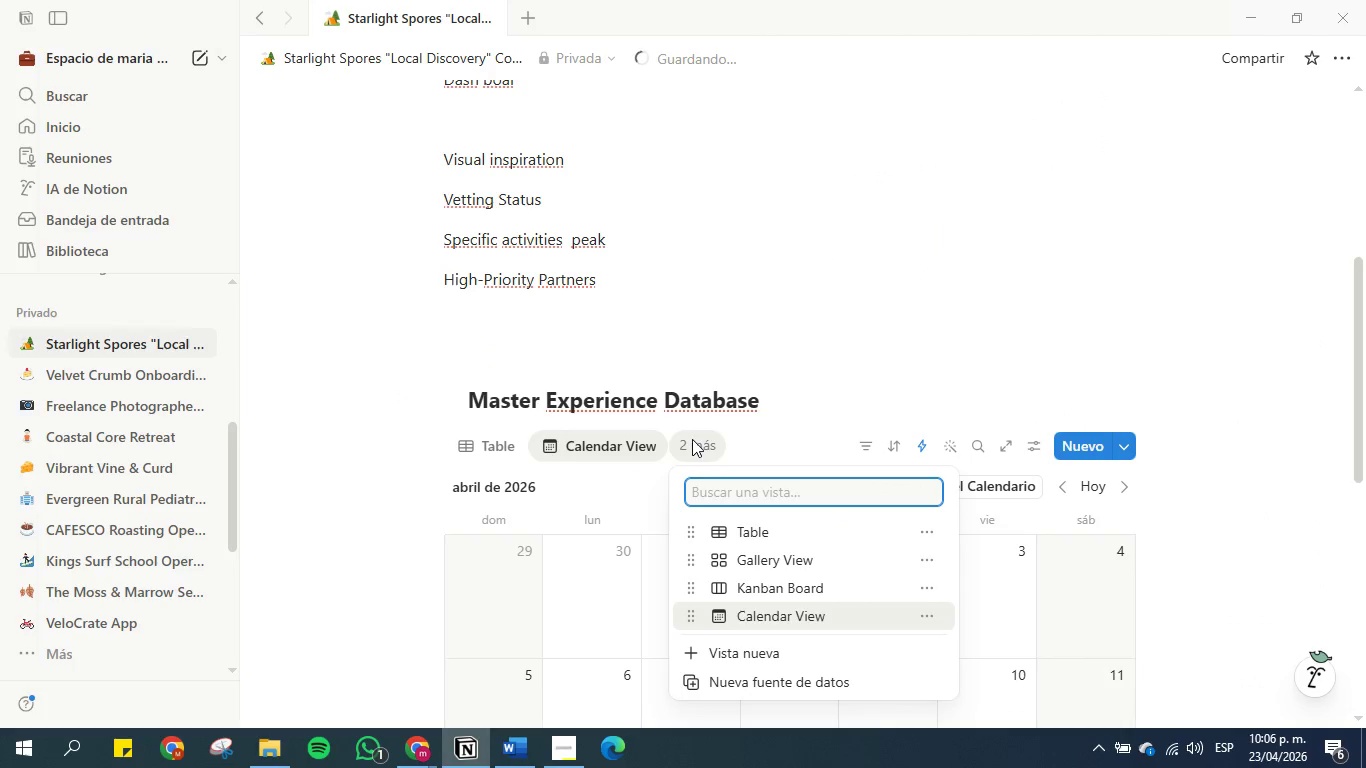 
left_click([829, 291])
 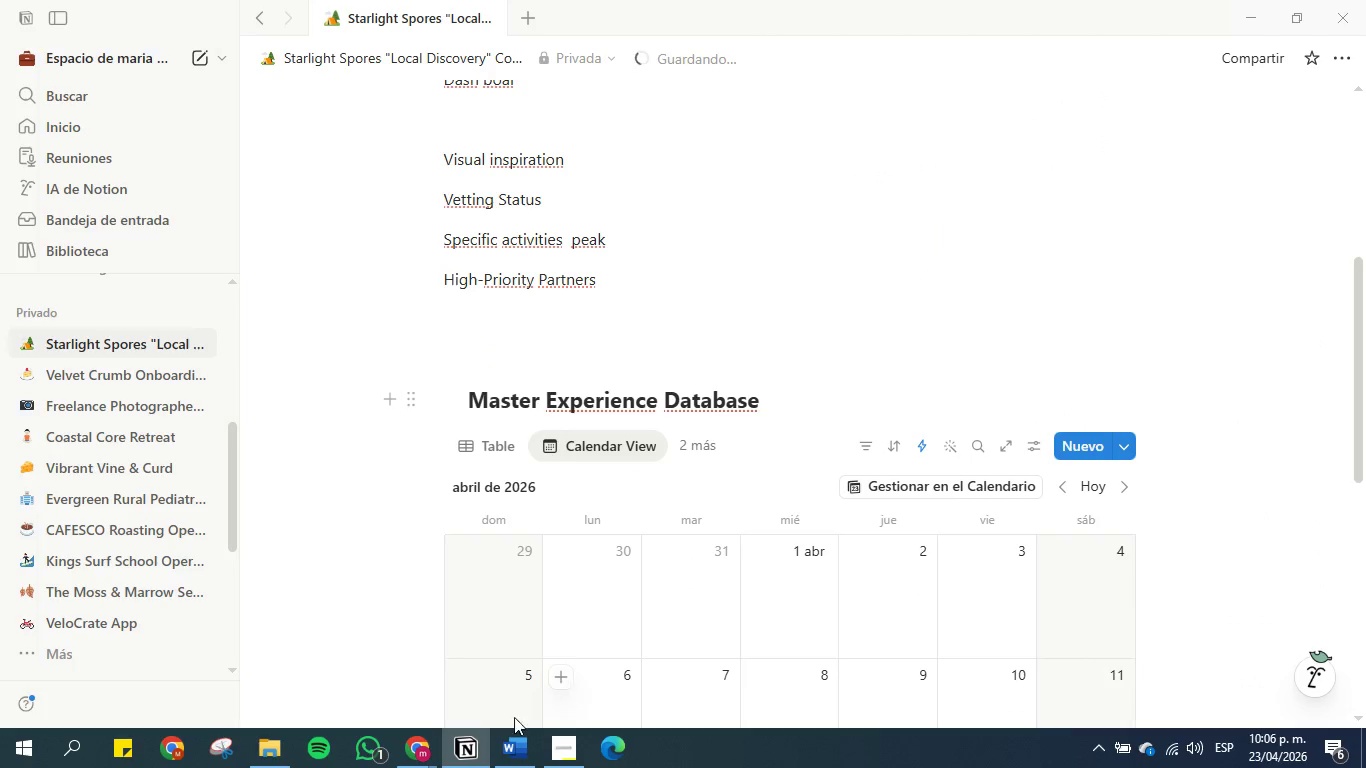 
left_click([515, 752])
 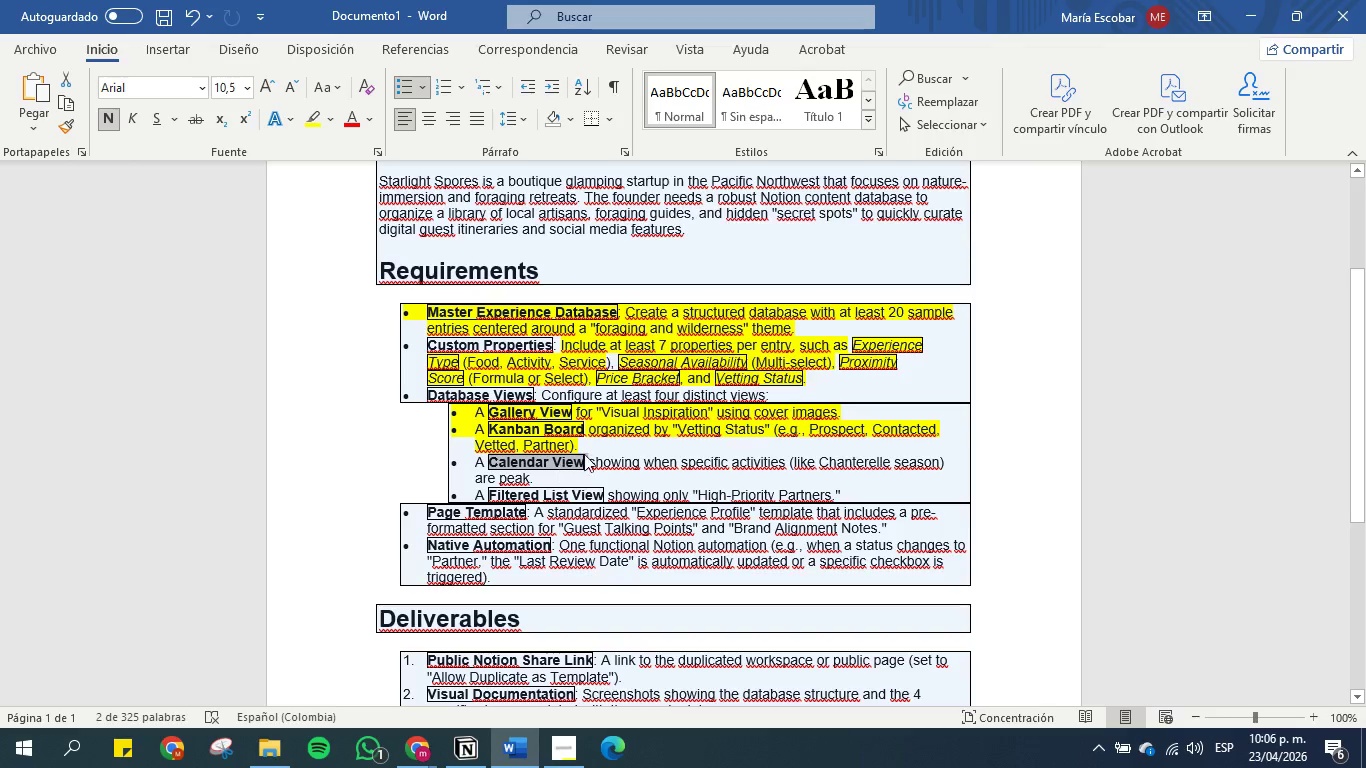 
left_click([616, 433])
 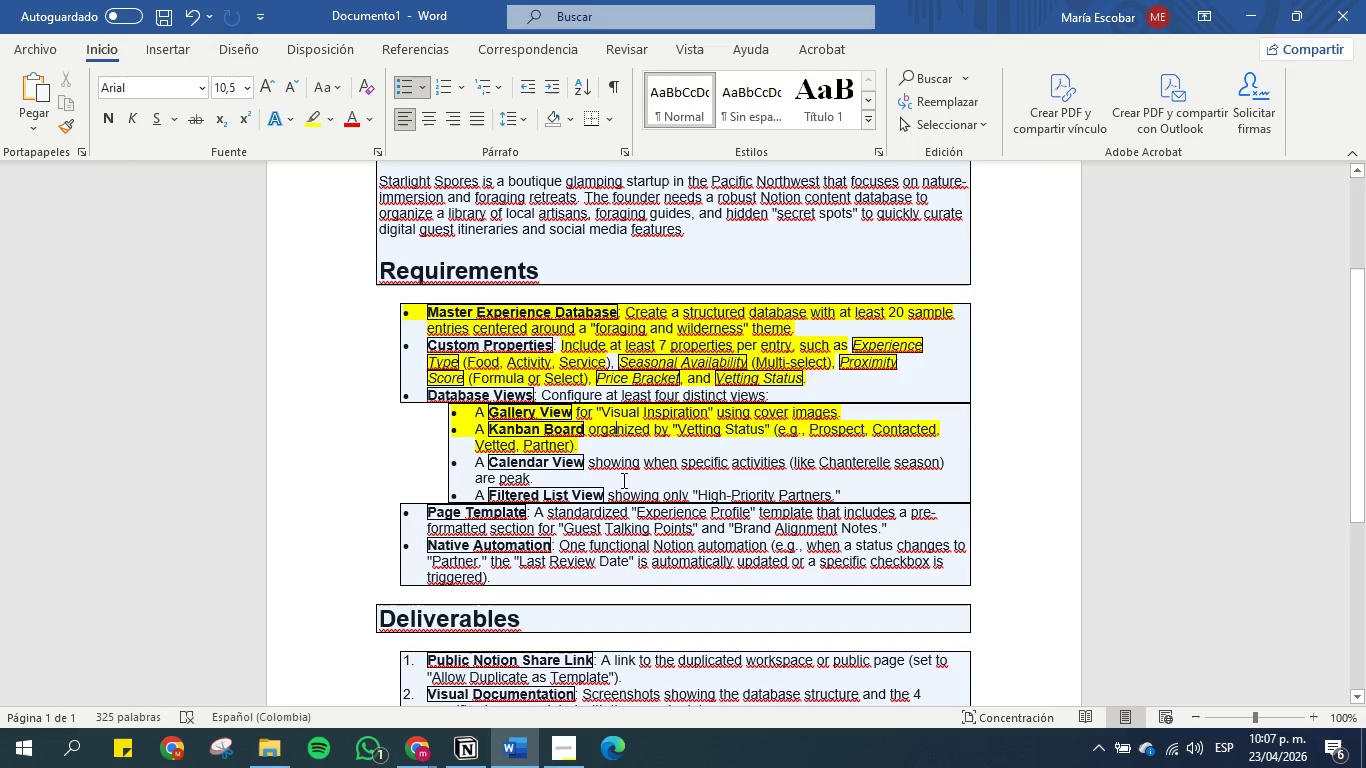 
left_click_drag(start_coordinate=[552, 483], to_coordinate=[467, 457])
 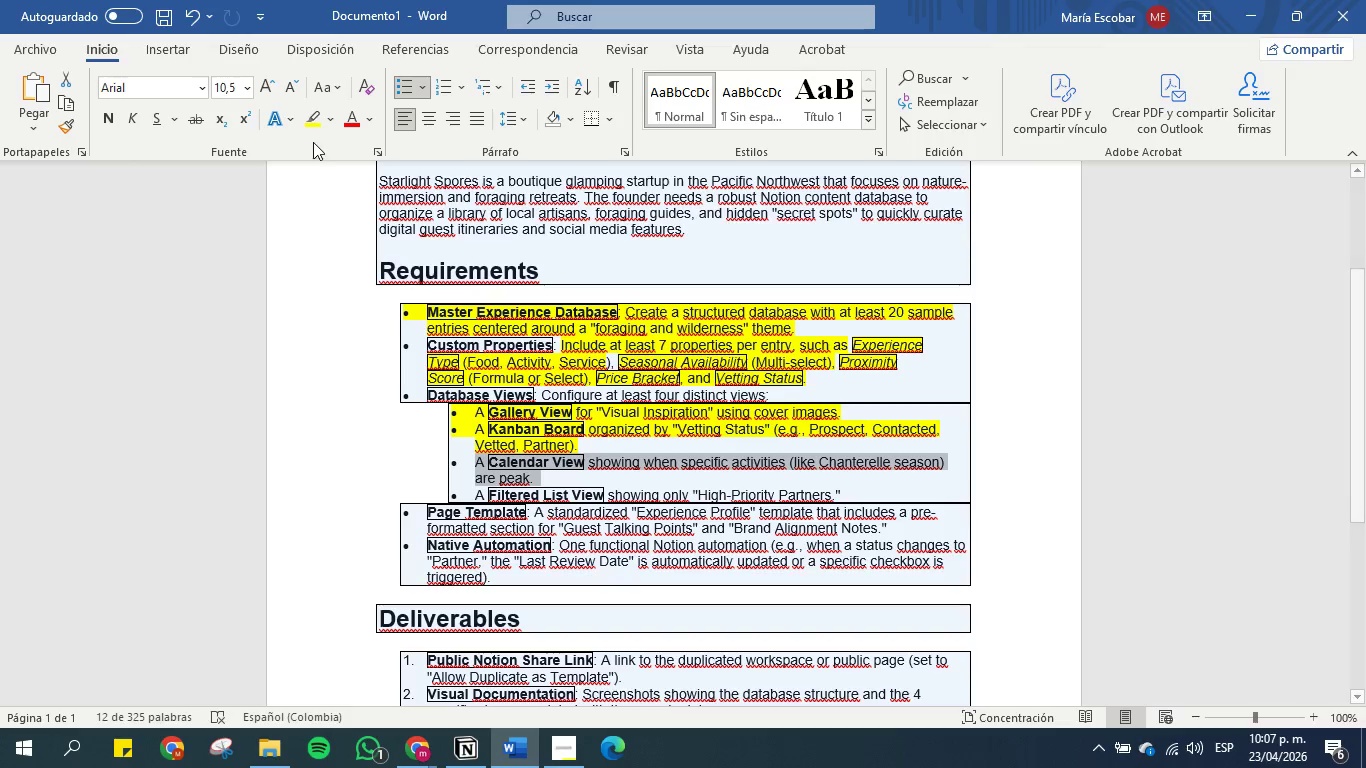 
left_click([313, 123])
 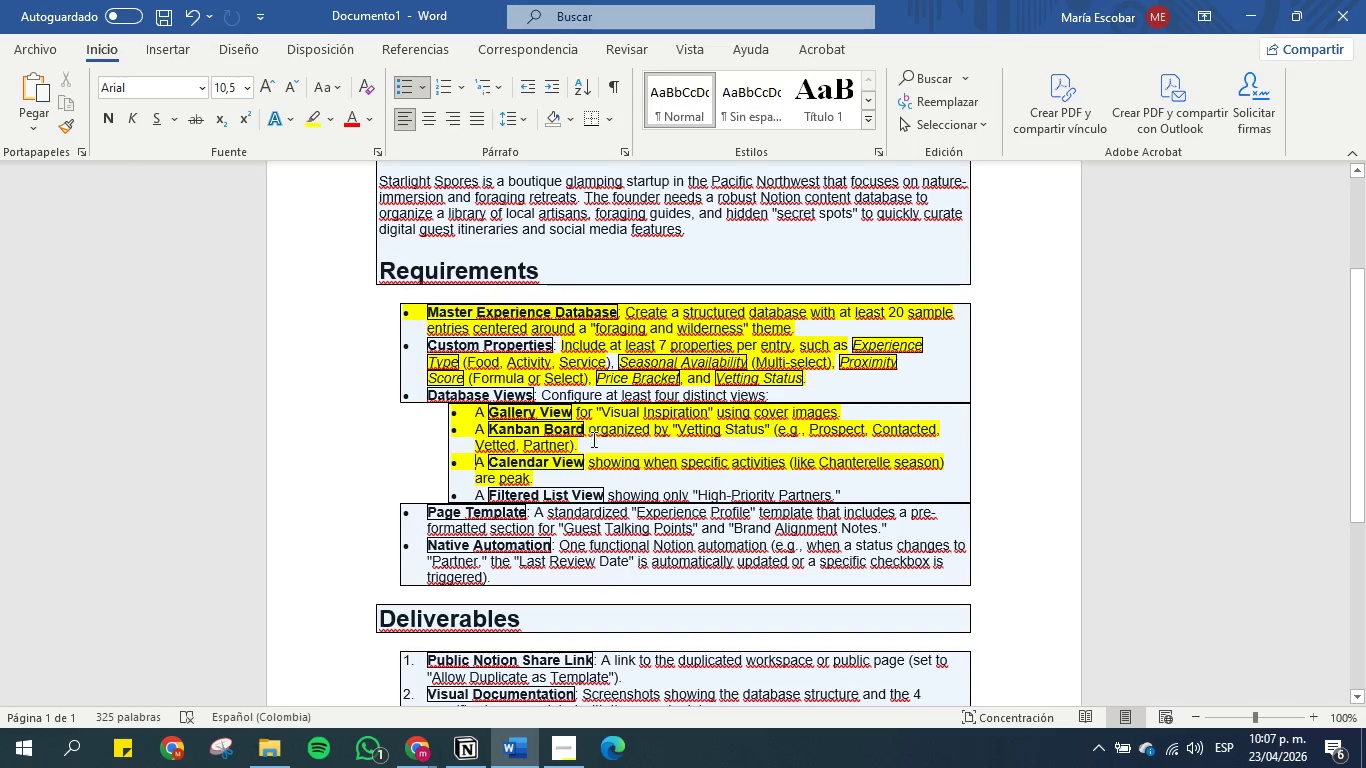 
left_click([592, 447])
 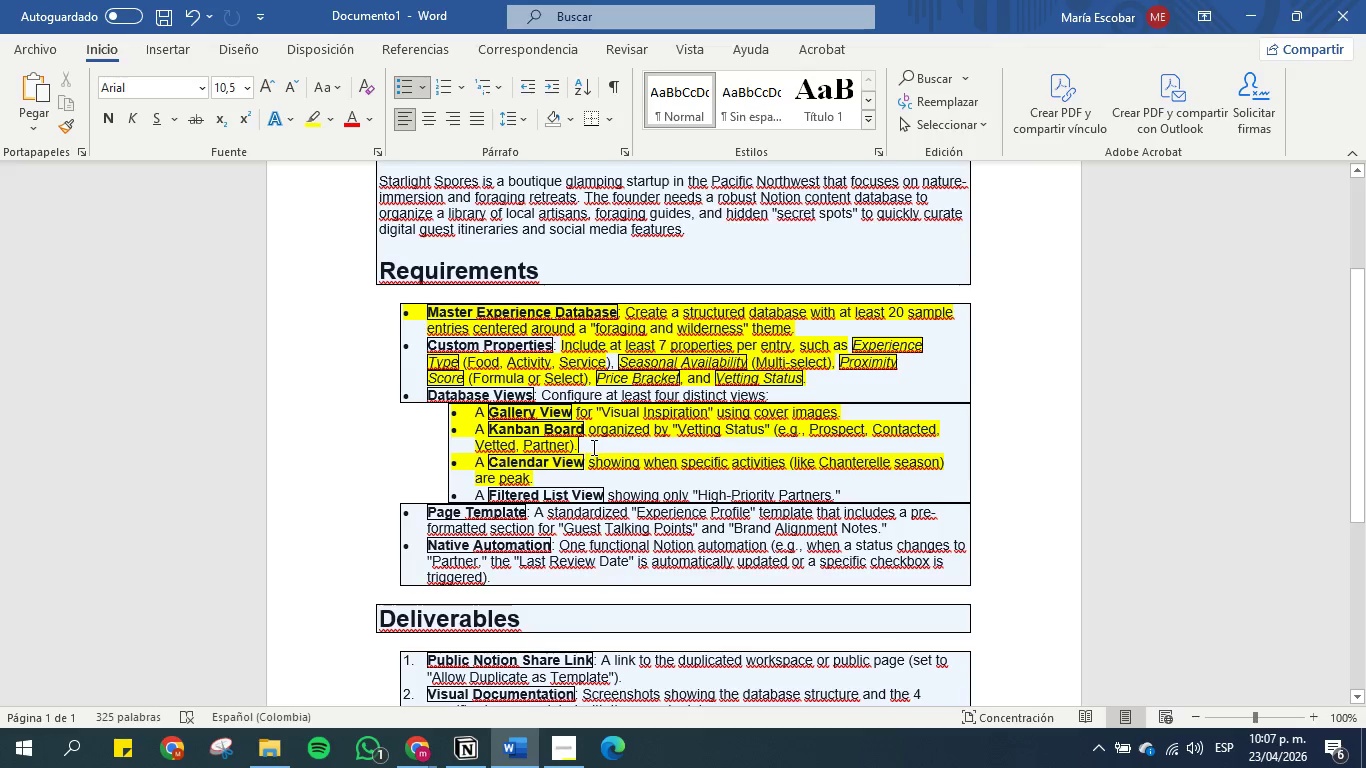 
scroll: coordinate [592, 447], scroll_direction: down, amount: 1.0
 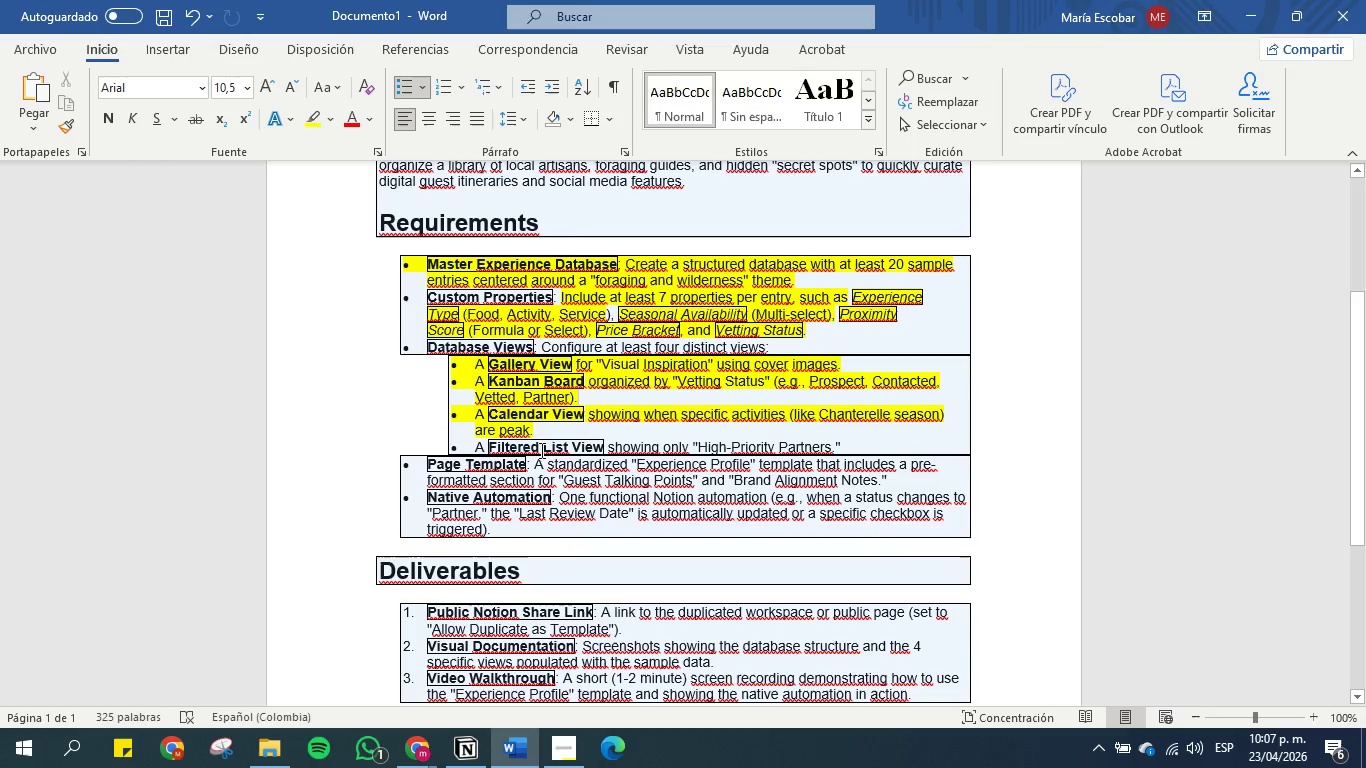 
left_click_drag(start_coordinate=[491, 446], to_coordinate=[596, 446])
 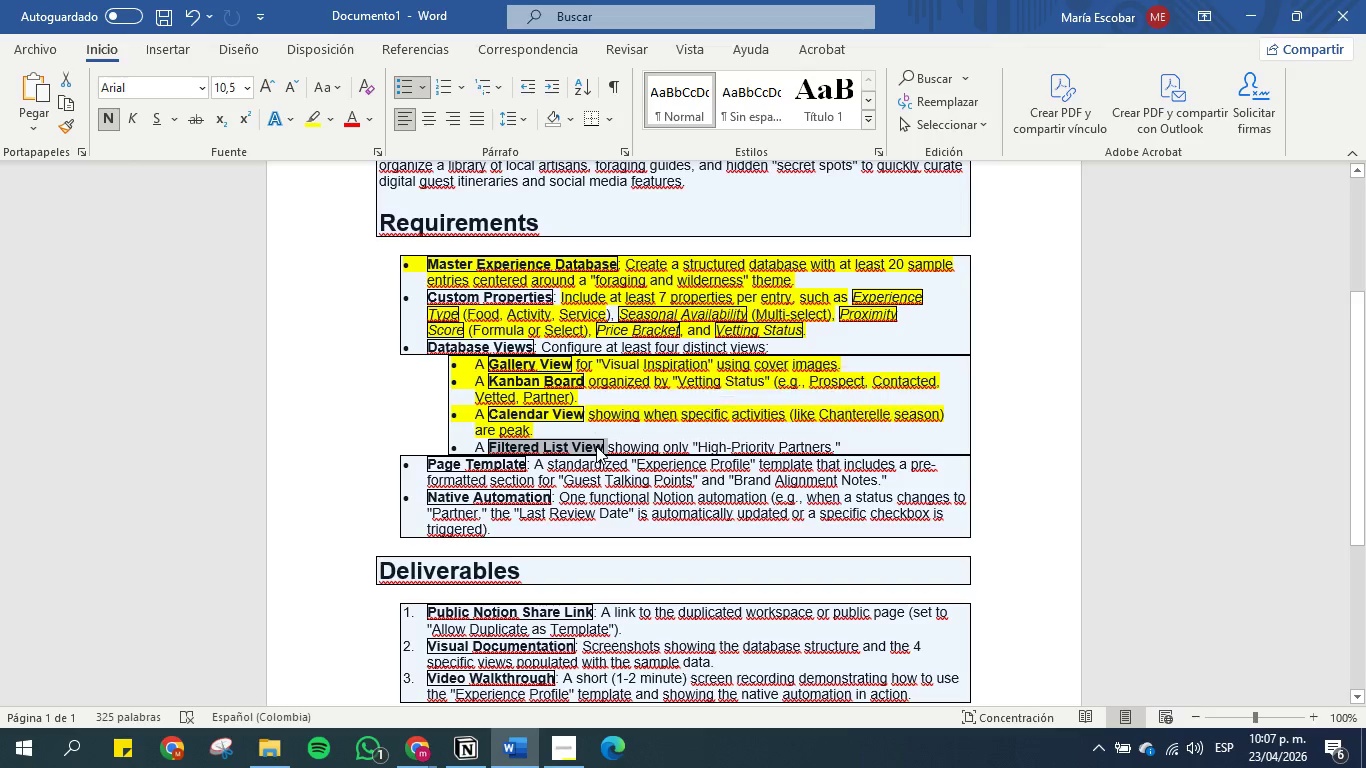 
key(Control+C)
 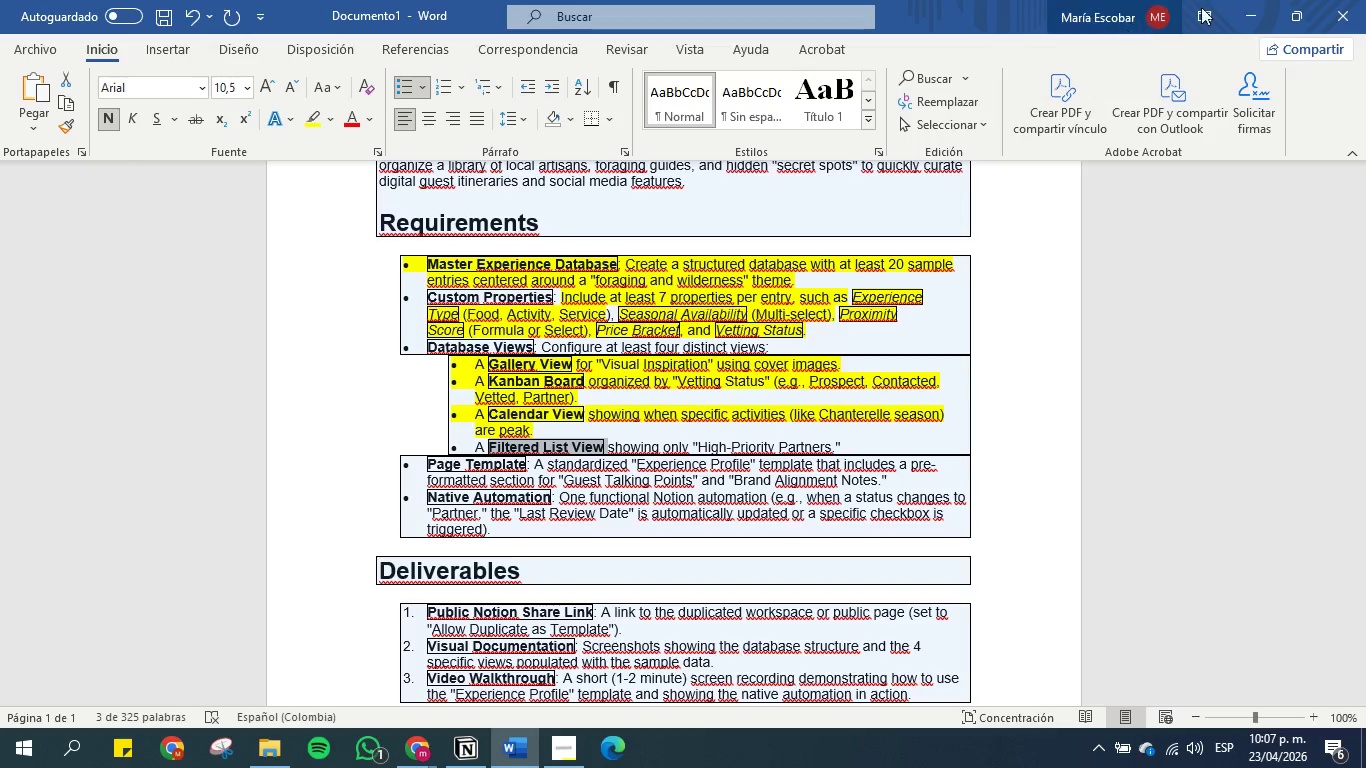 
left_click([1234, 4])
 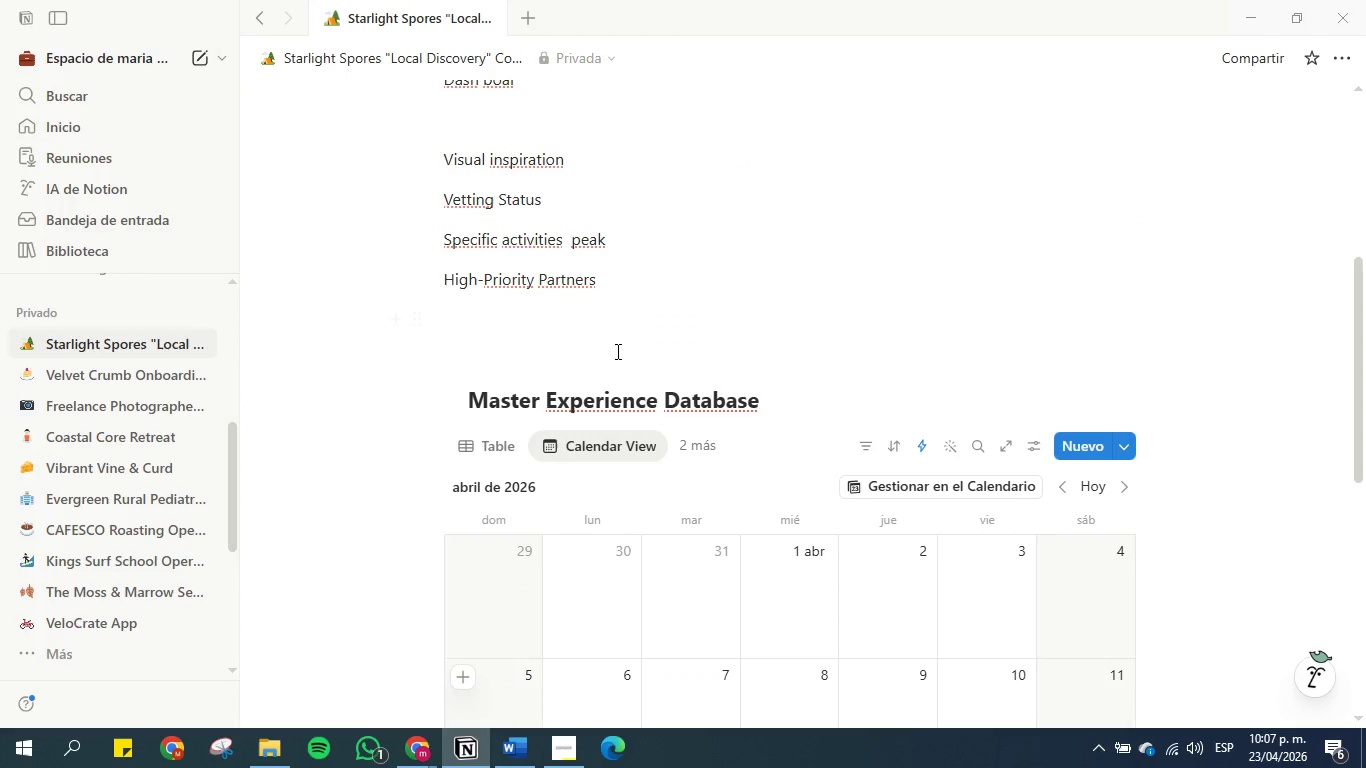 
scroll: coordinate [647, 393], scroll_direction: down, amount: 1.0
 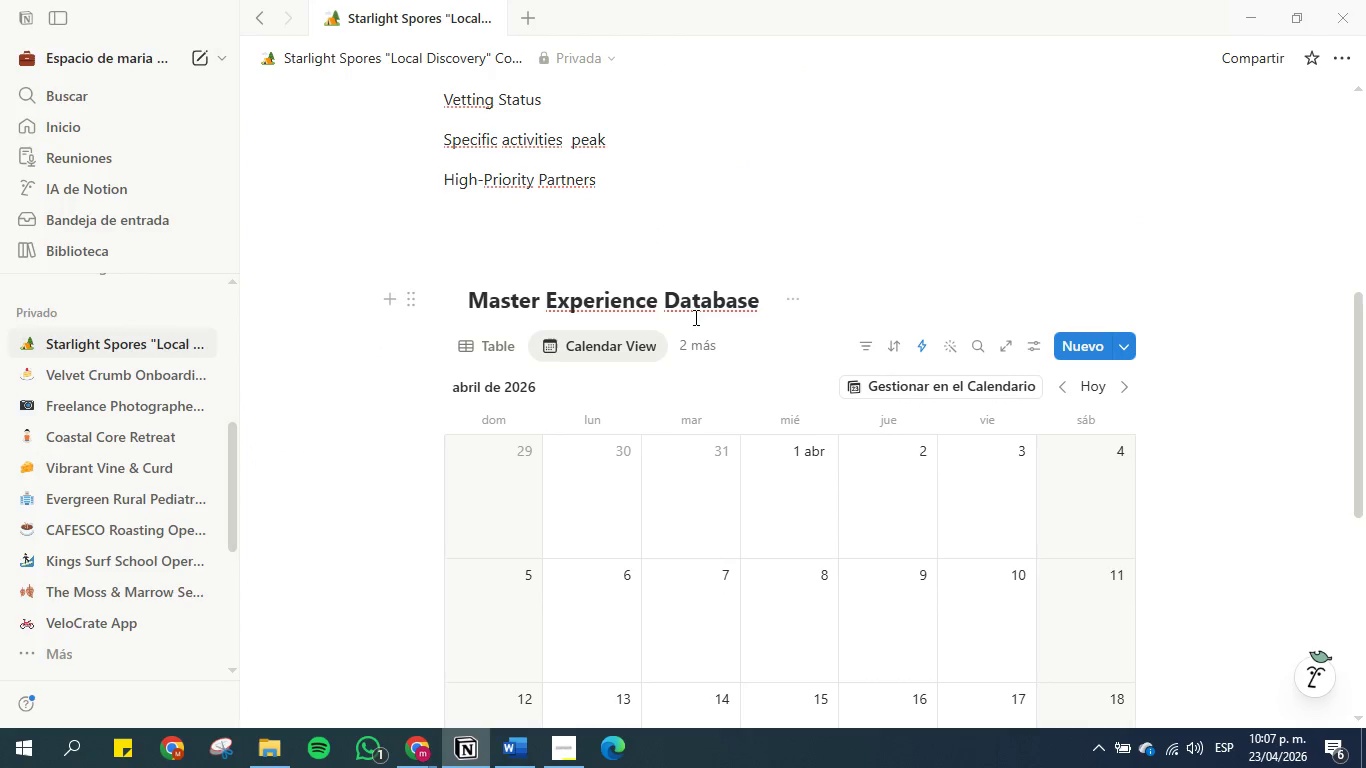 
left_click([699, 342])
 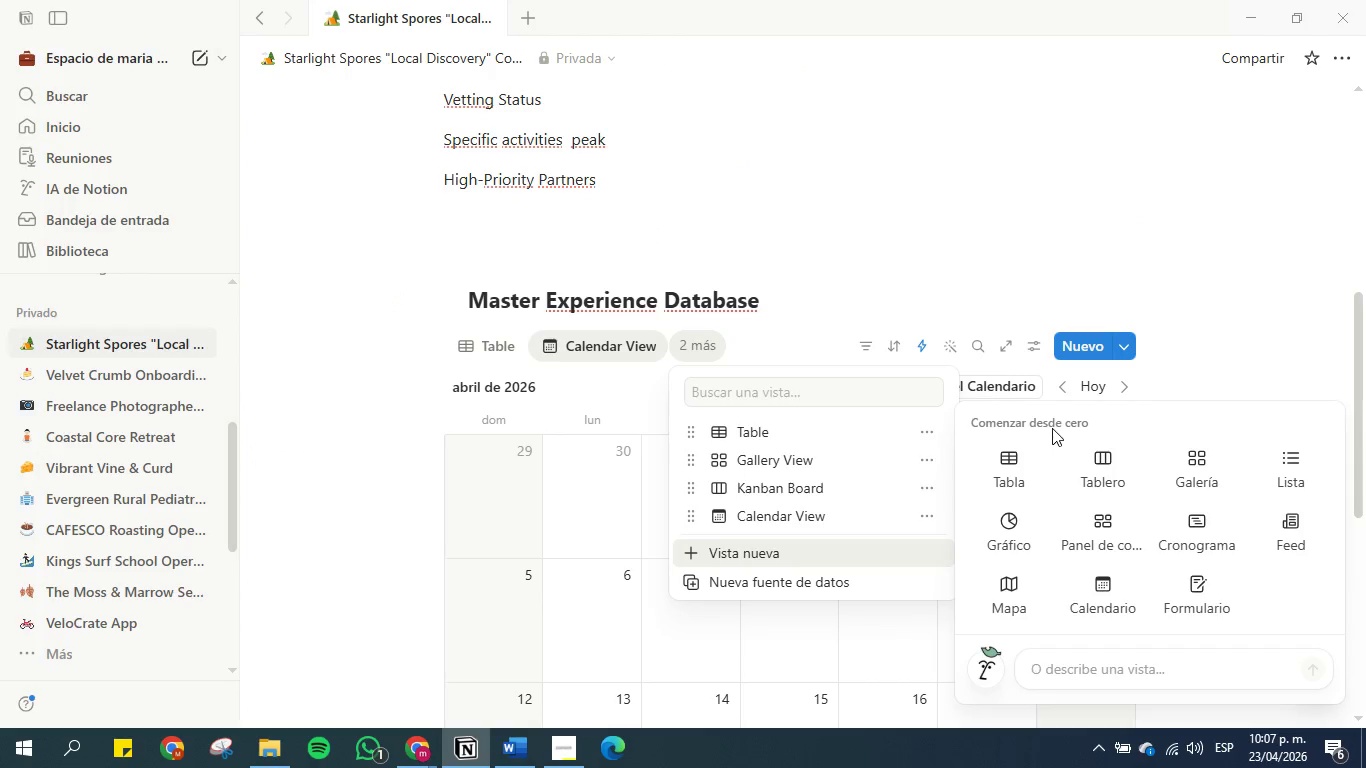 
left_click([1008, 466])
 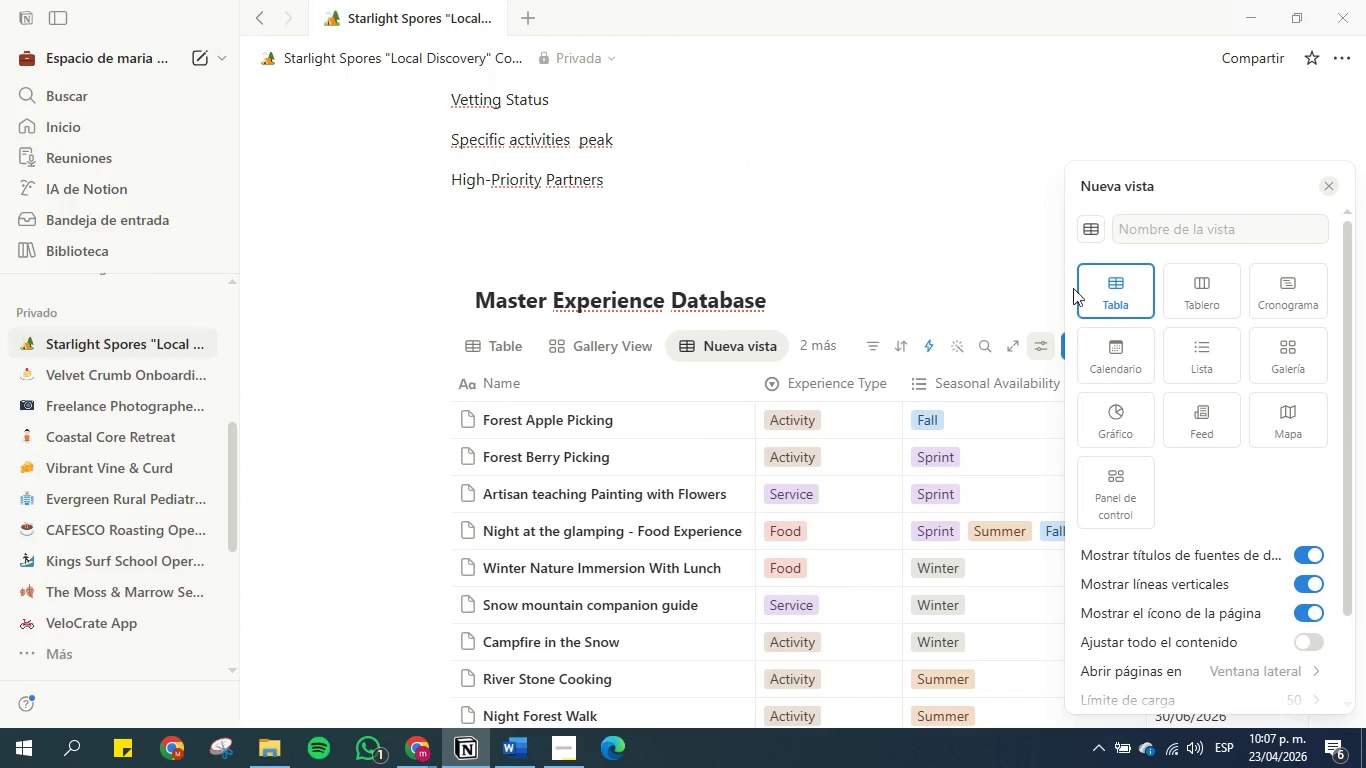 
left_click([1151, 228])
 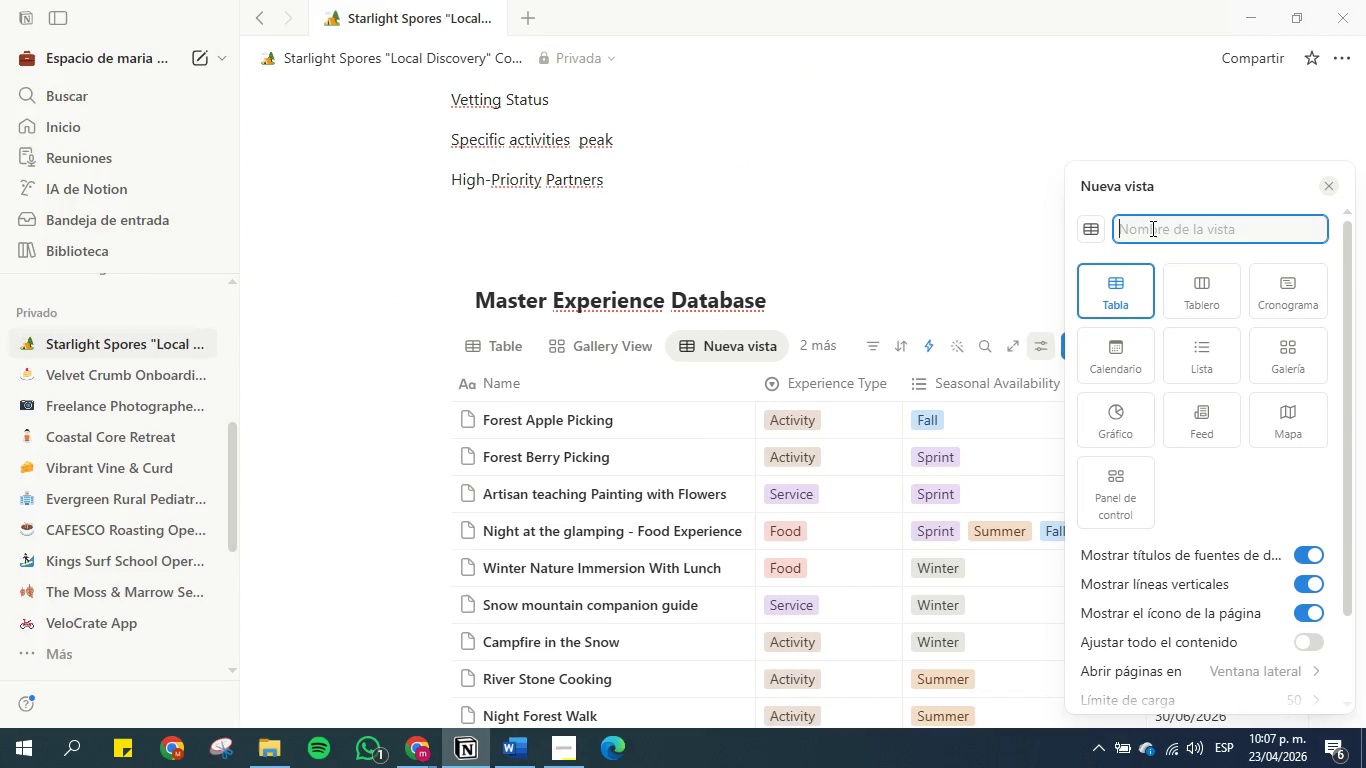 
key(Control+V)
 